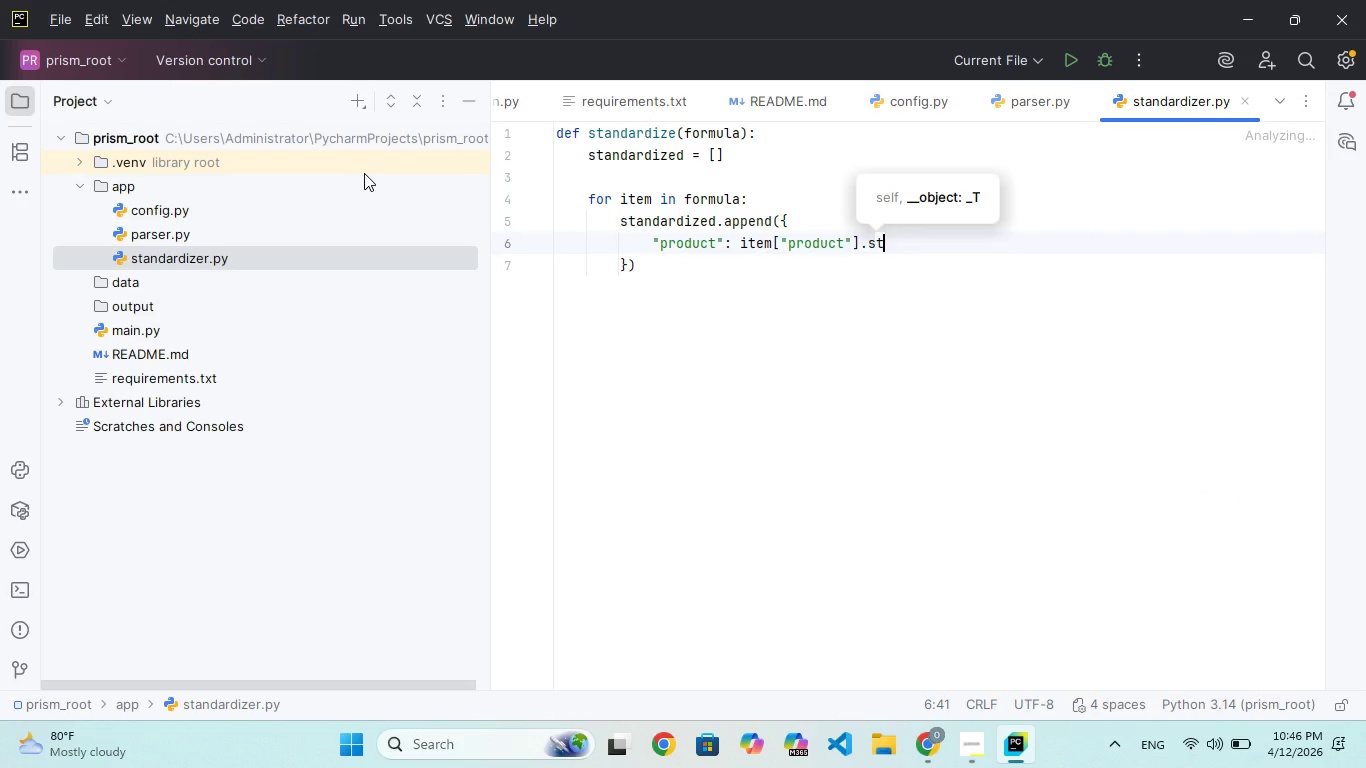 
wait(13.14)
 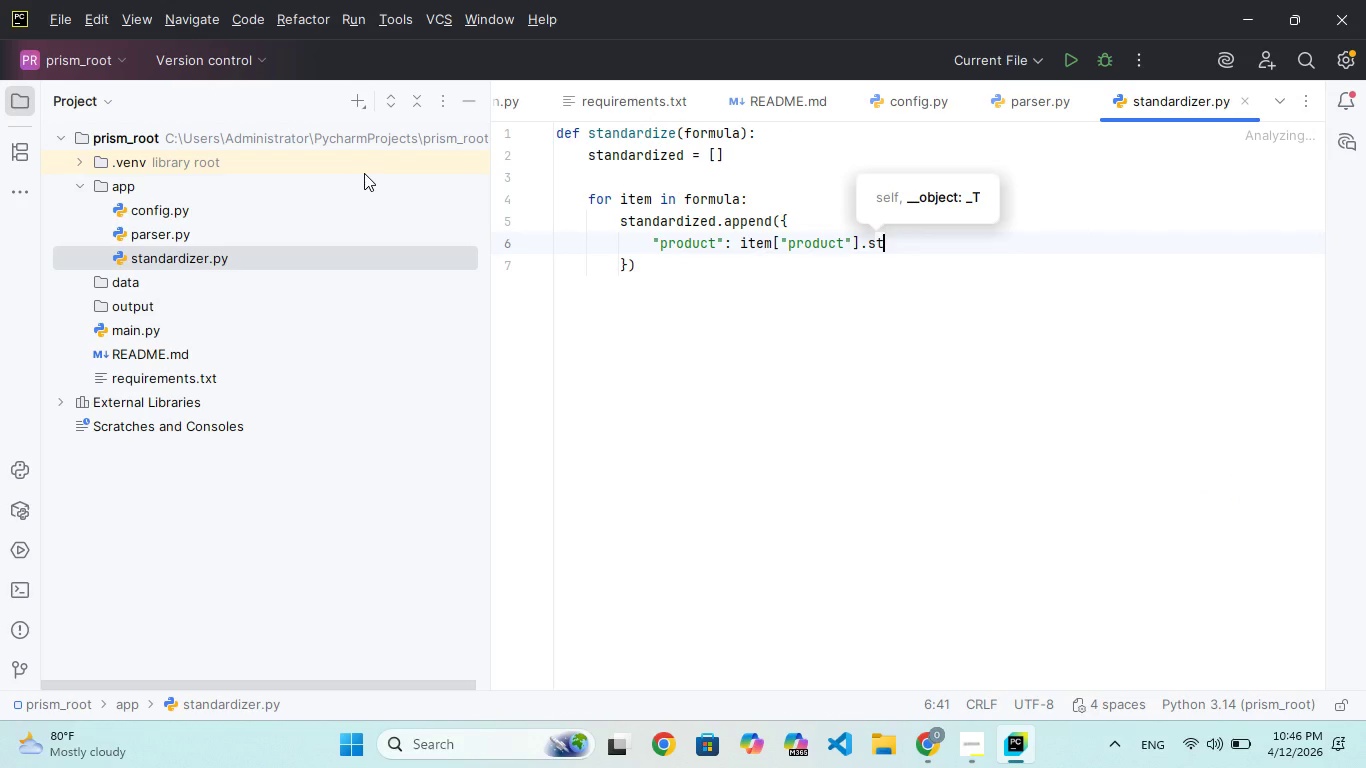 
key(T)
 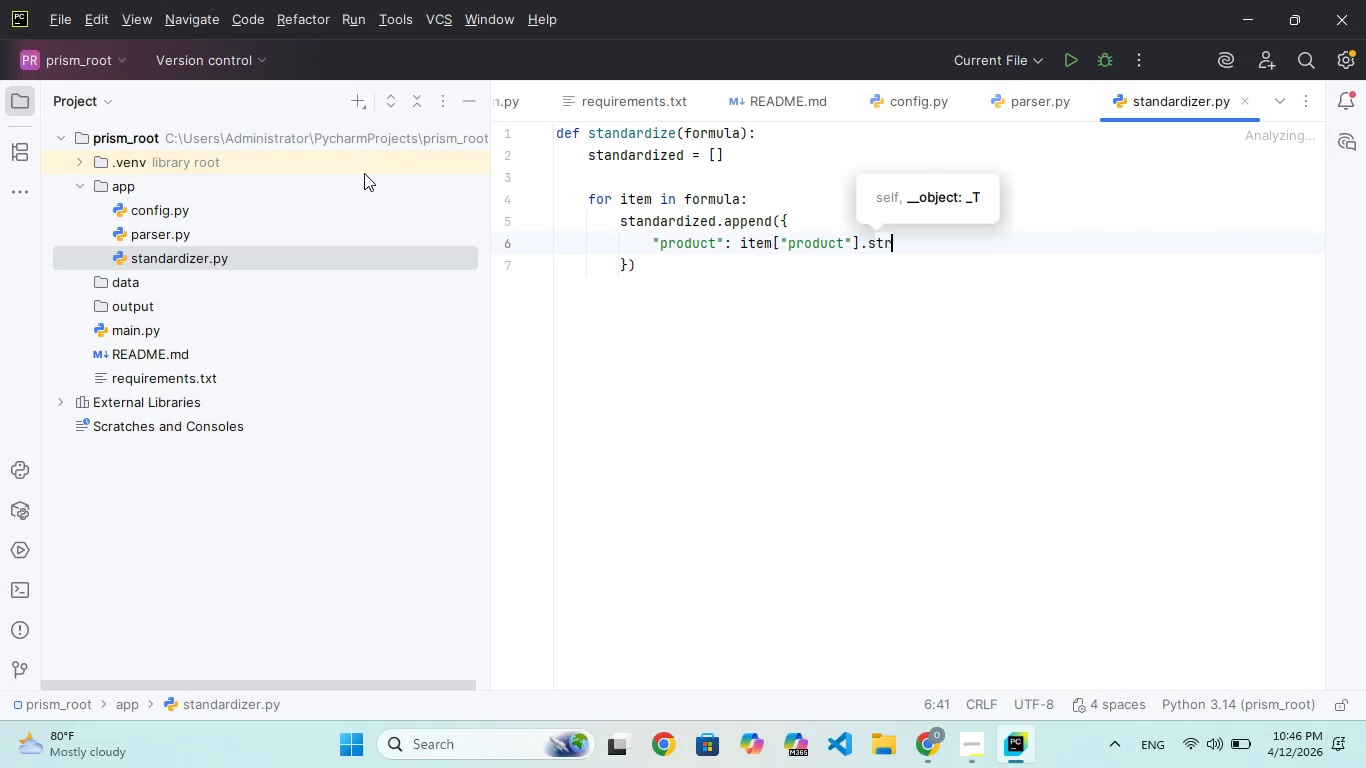 
hold_key(key=R, duration=0.33)
 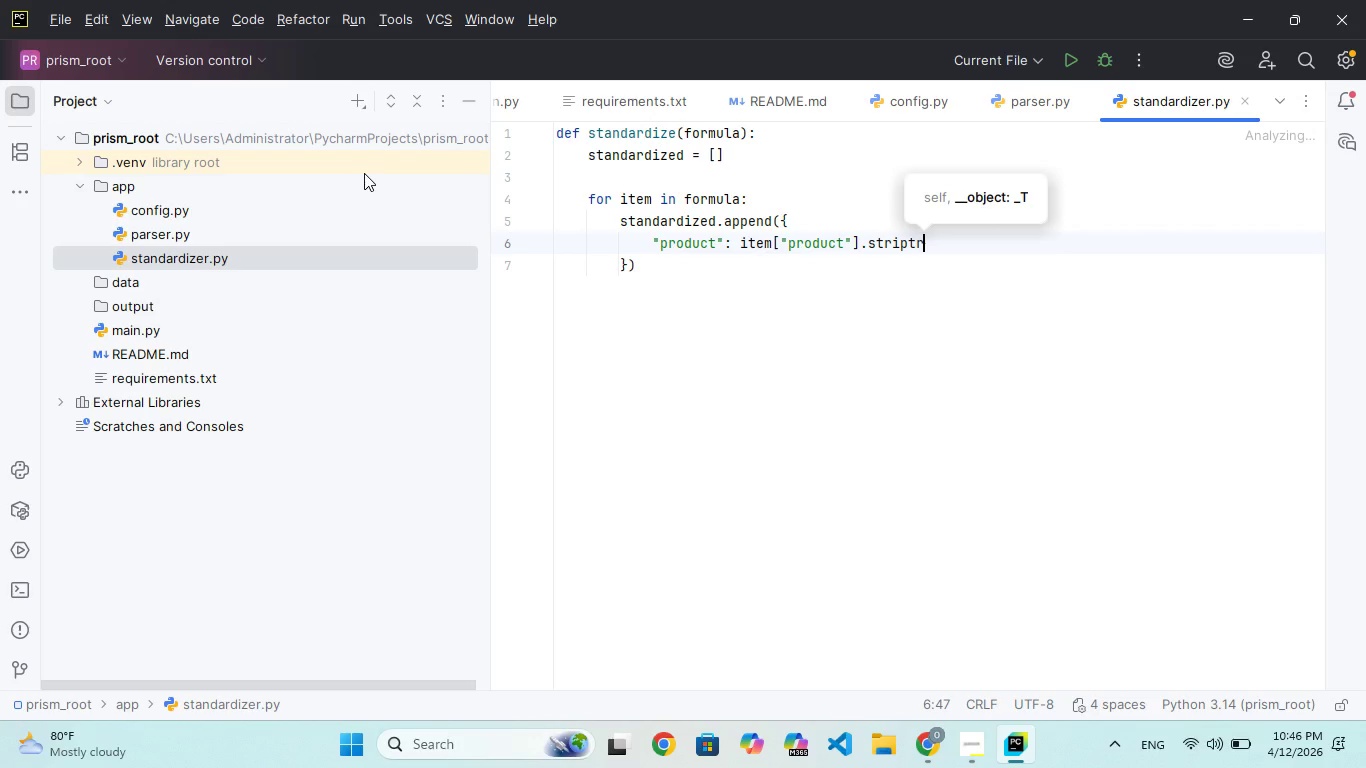 
key(Backspace)
 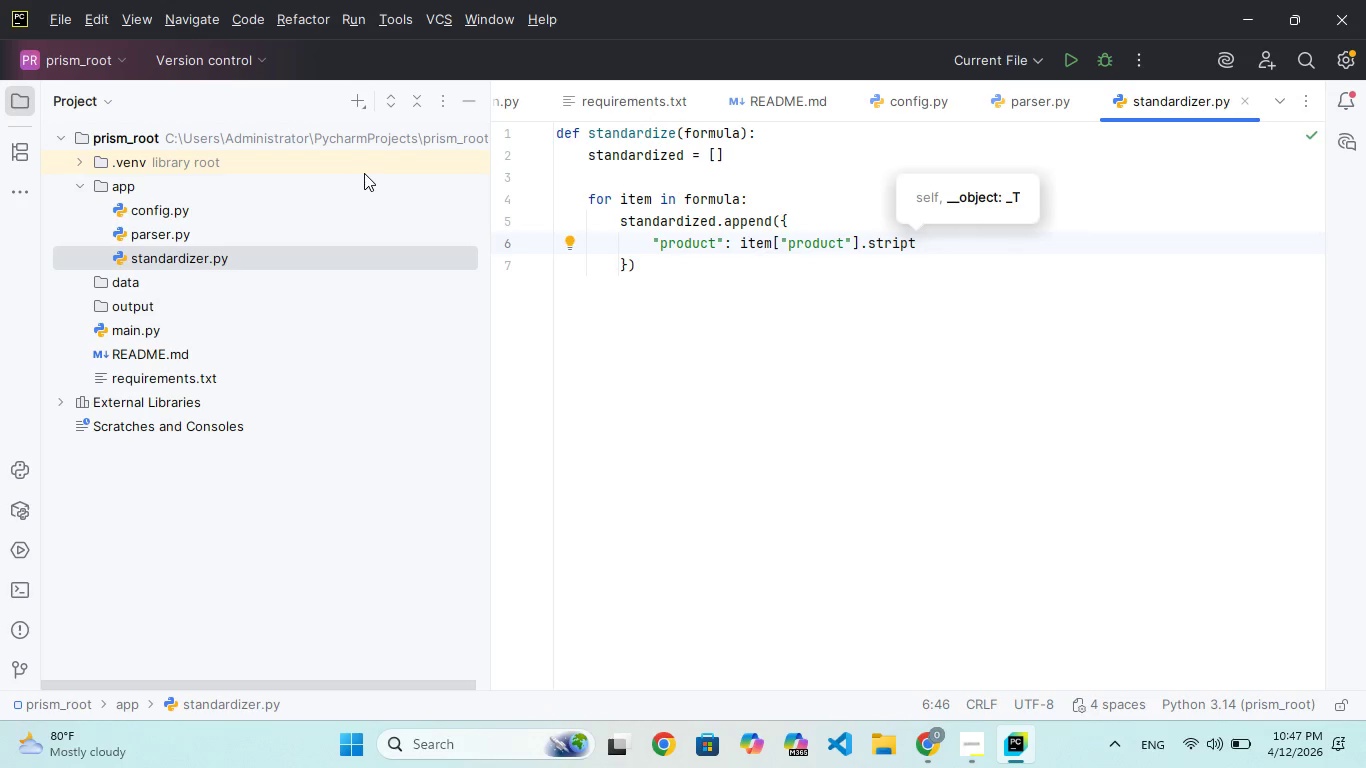 
key(Backspace)
 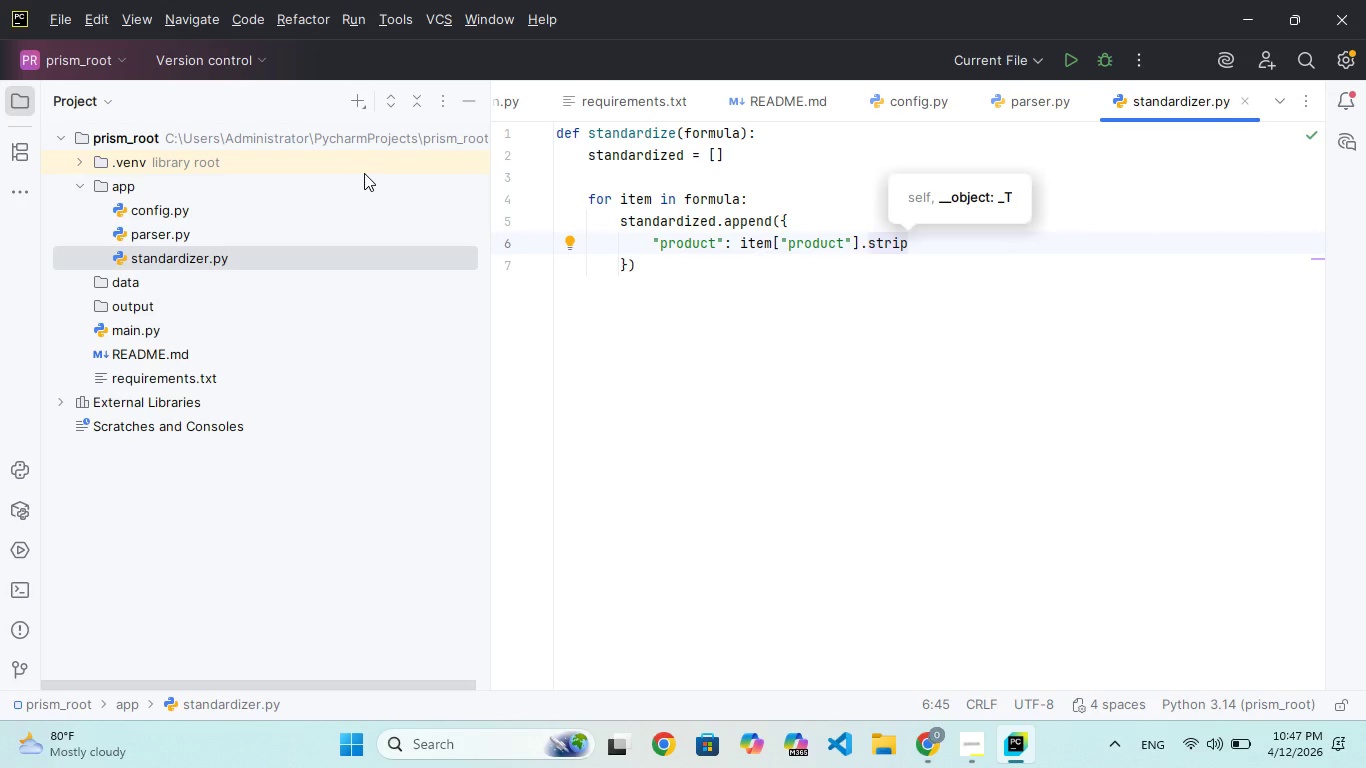 
key(Shift+9)
 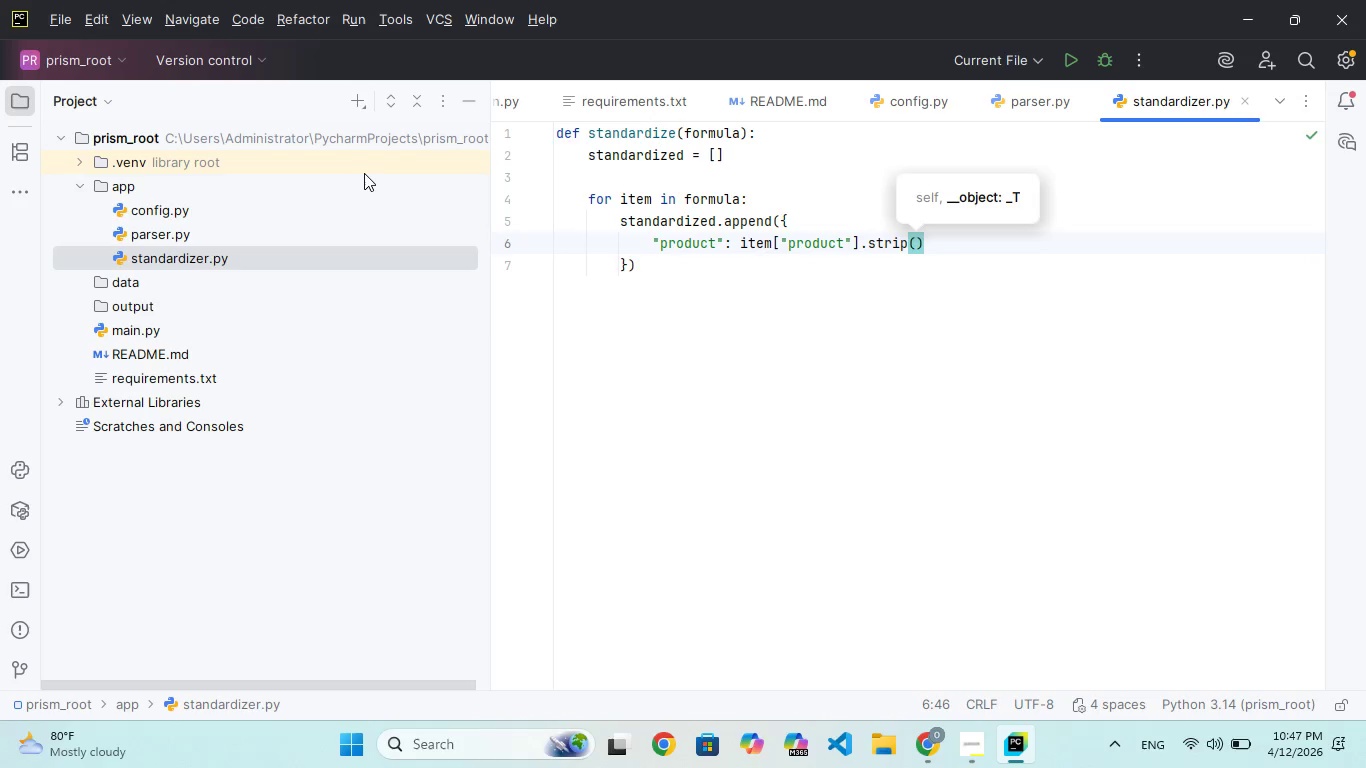 
key(ArrowRight)
 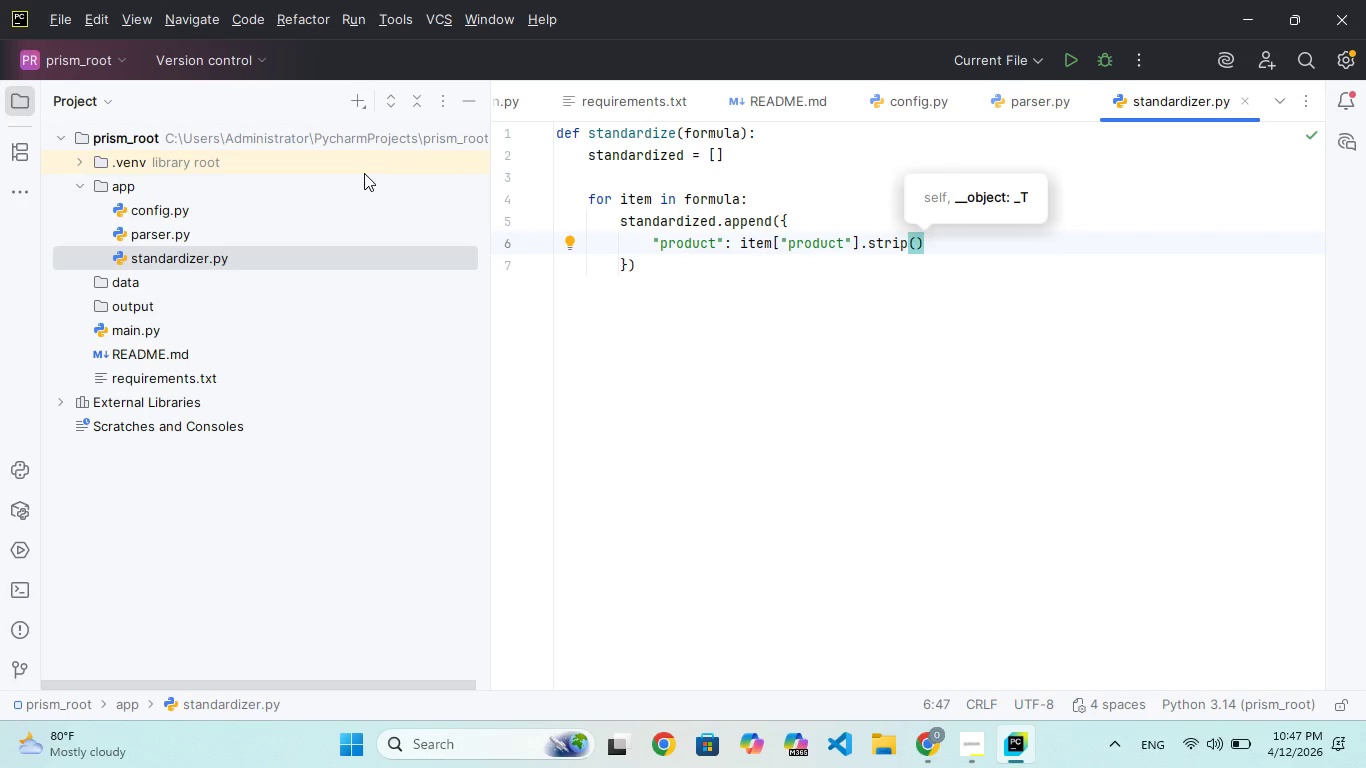 
key(Comma)
 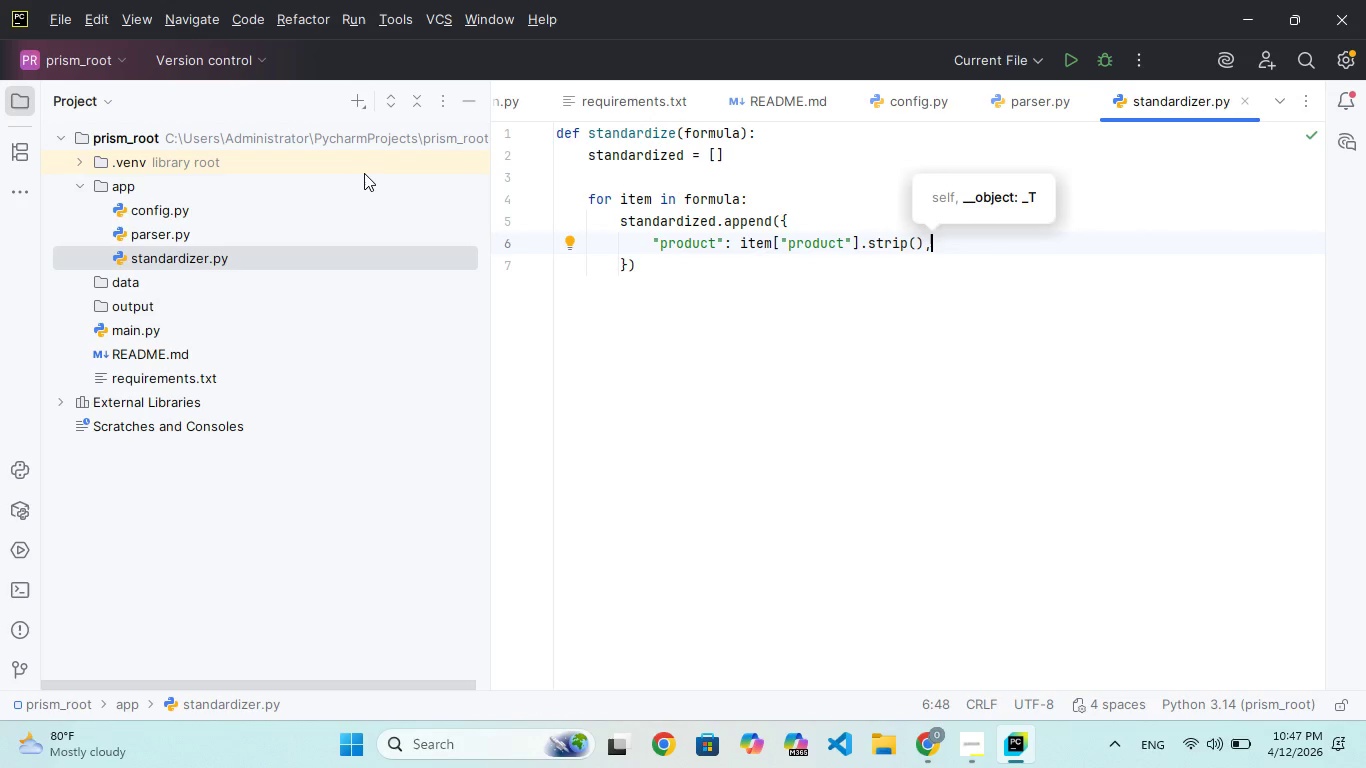 
key(Enter)
 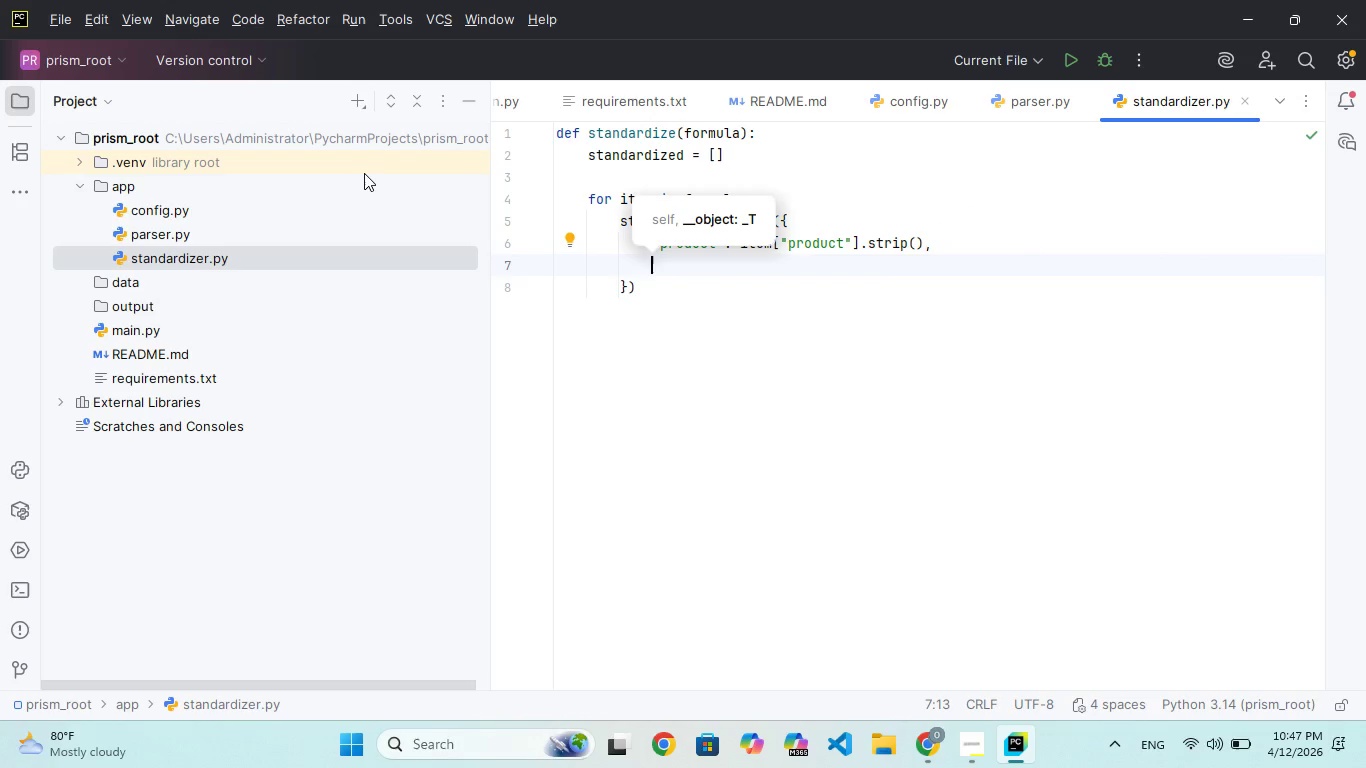 
type("quantity)
 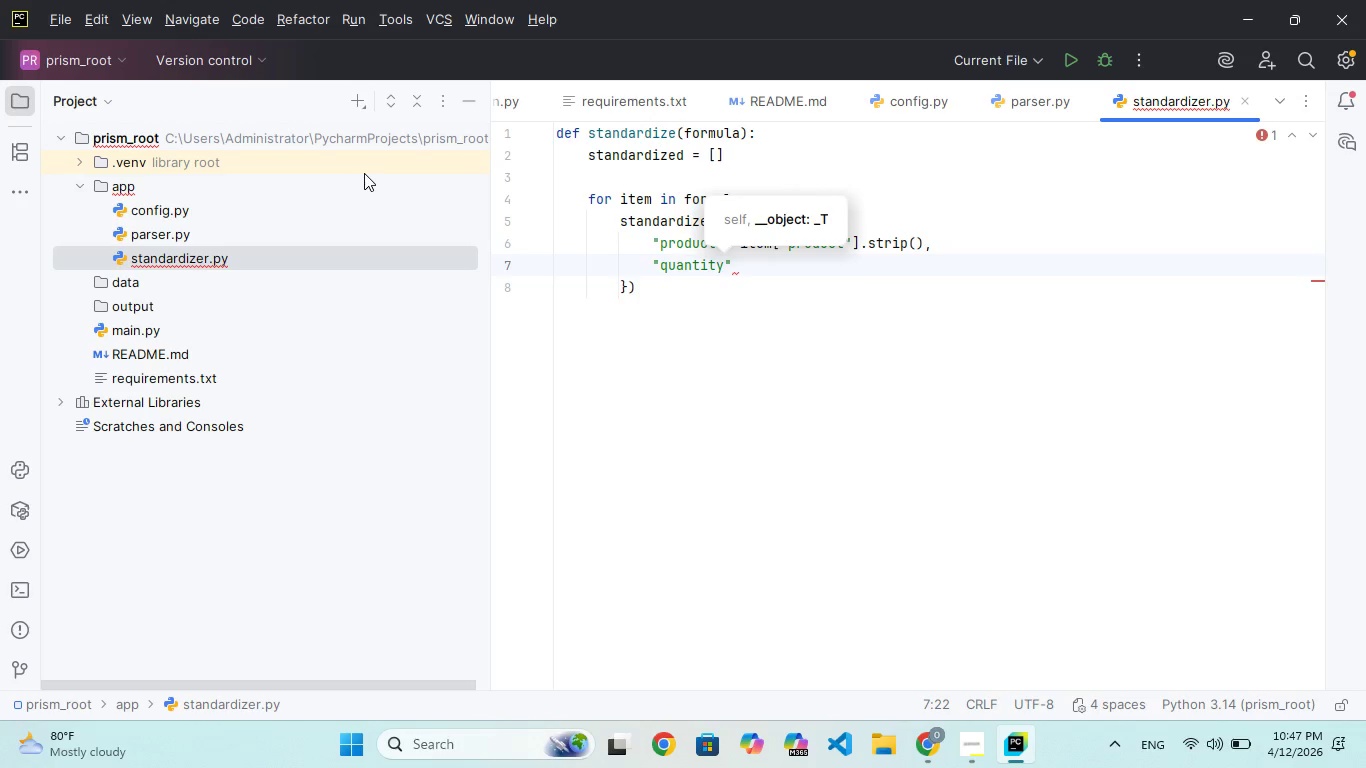 
key(ArrowRight)
 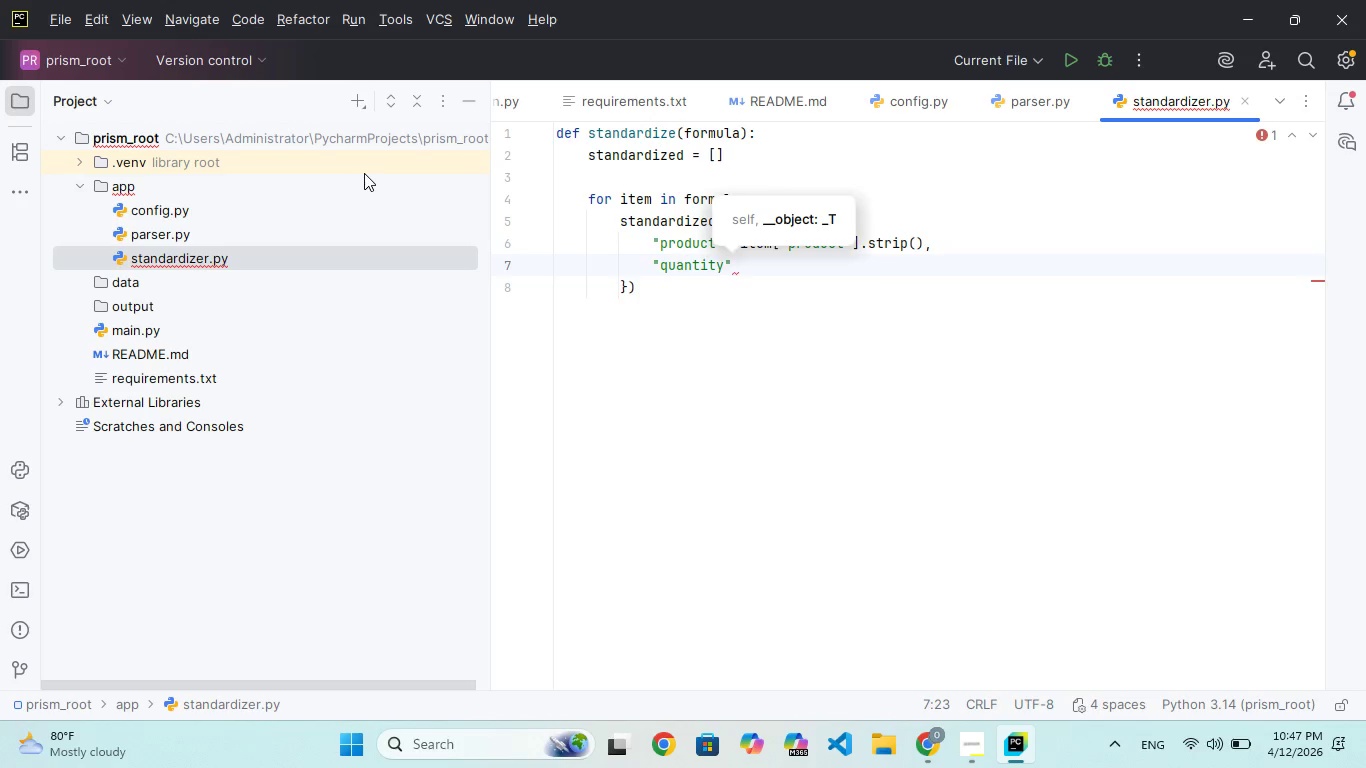 
type(: iem["quanti)
 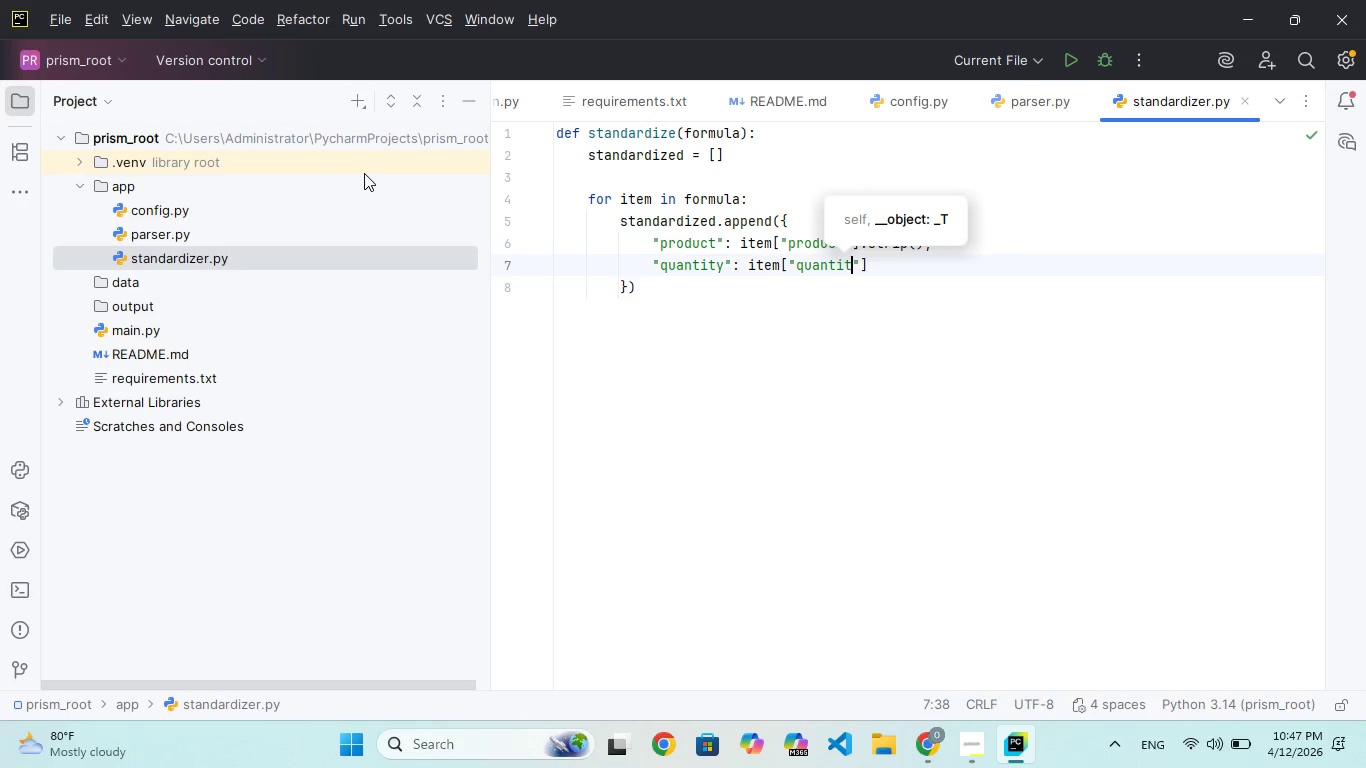 
 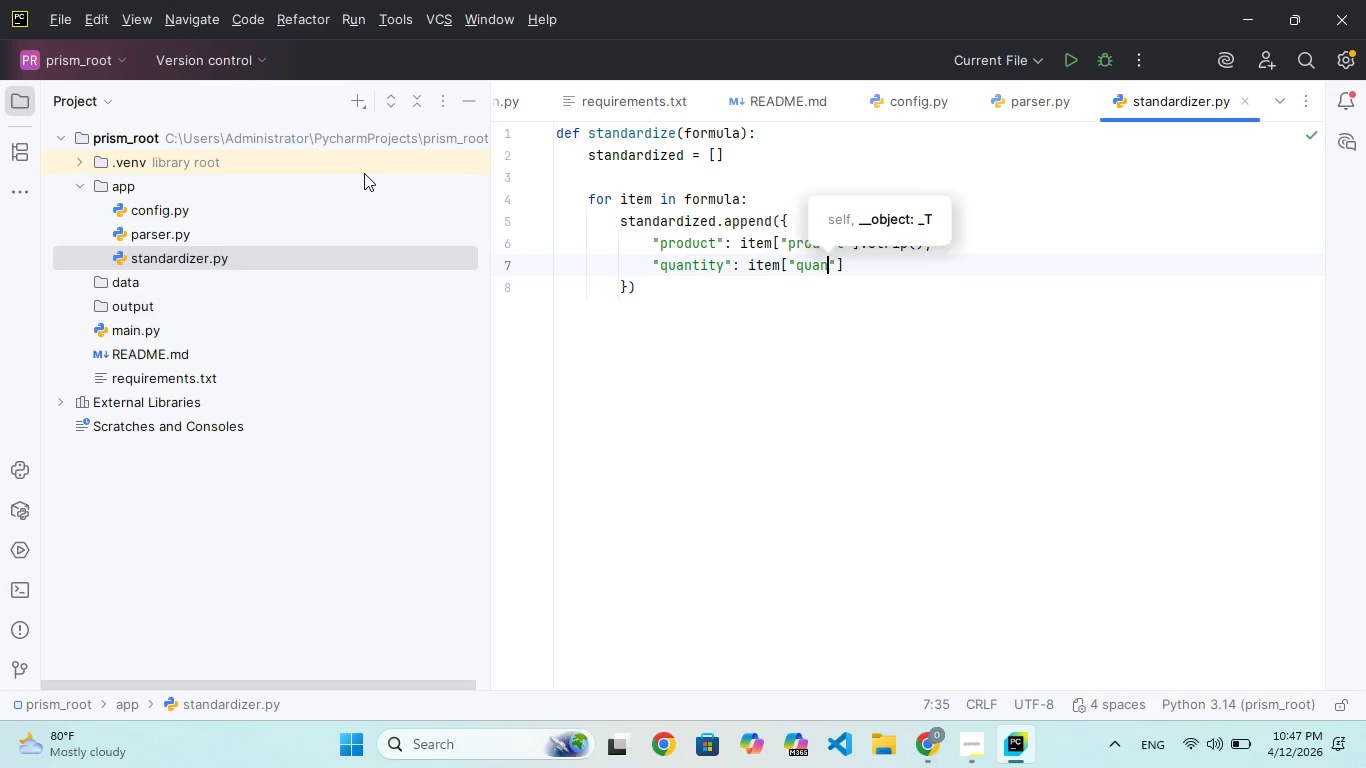 
hold_key(key=T, duration=0.36)
 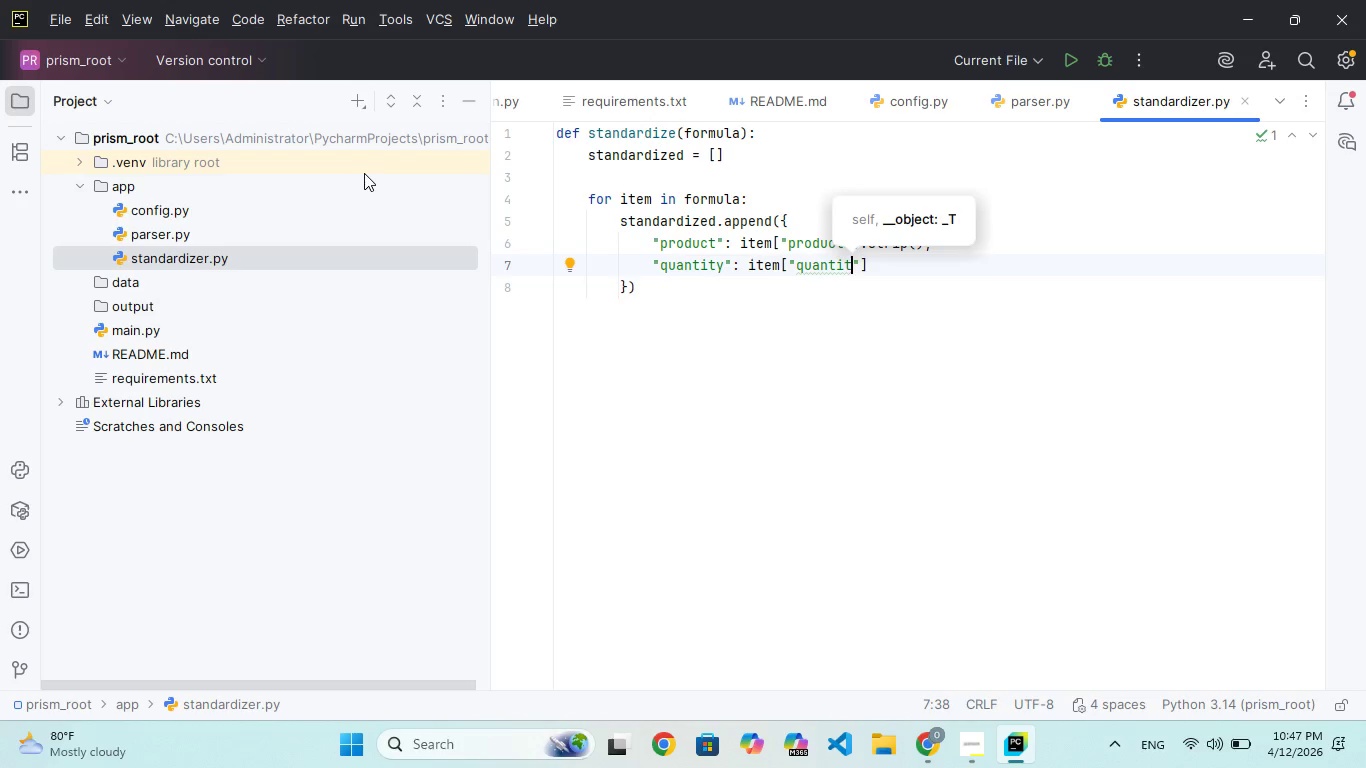 
key(Y)
 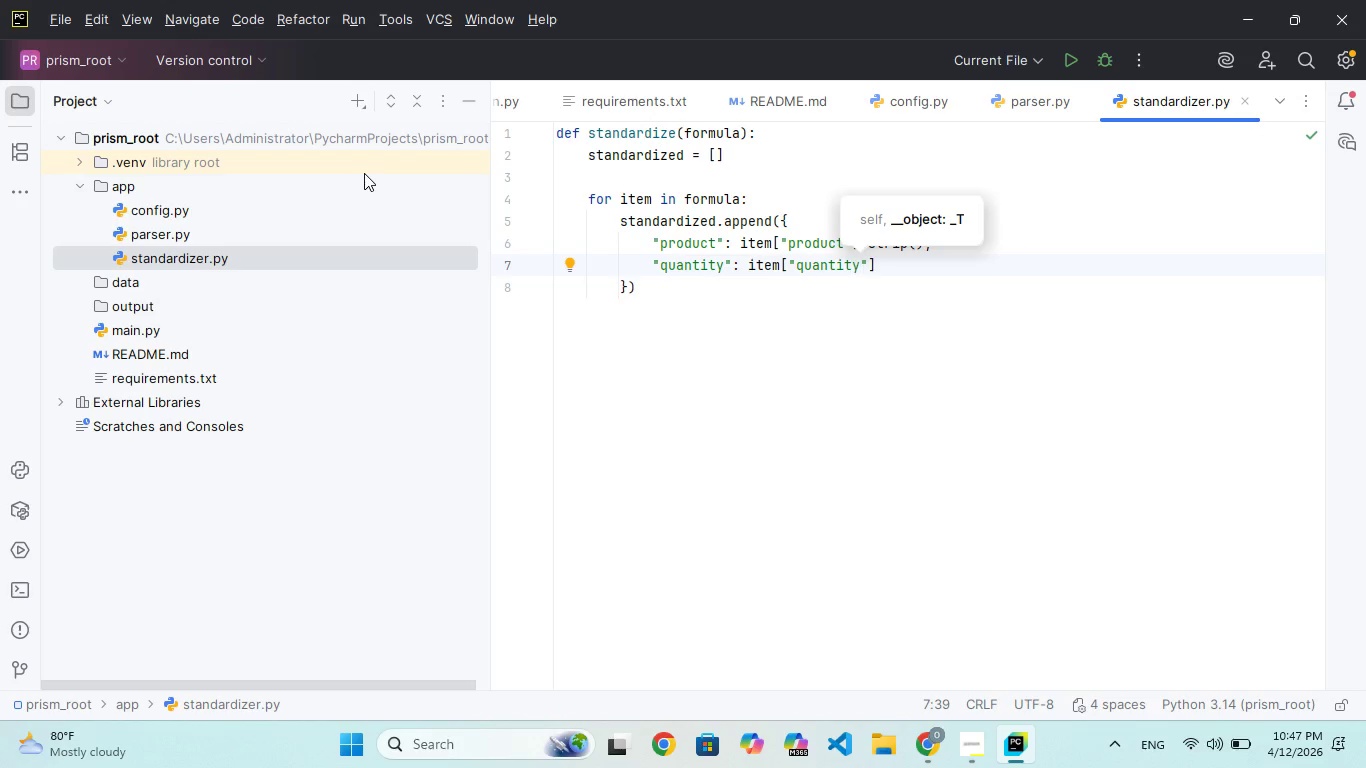 
key(ArrowRight)
 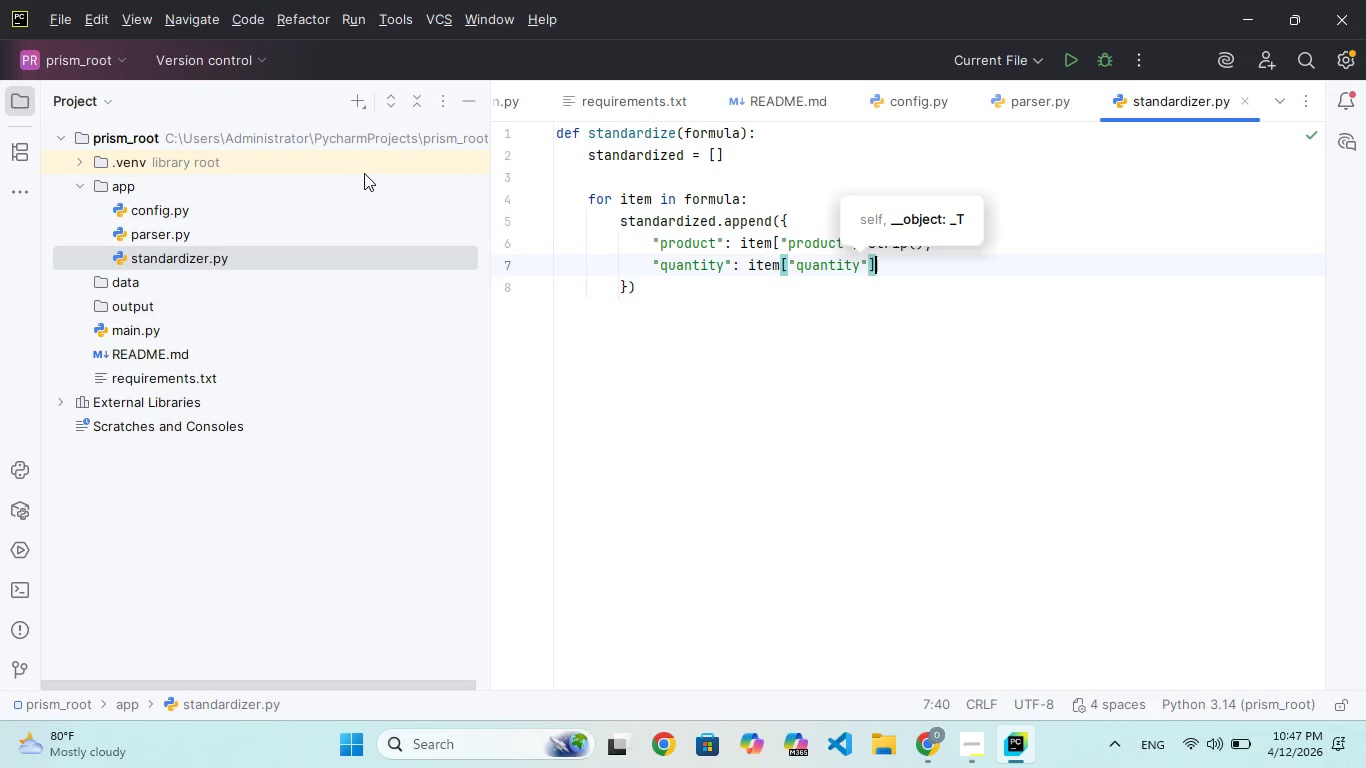 
key(ArrowRight)
 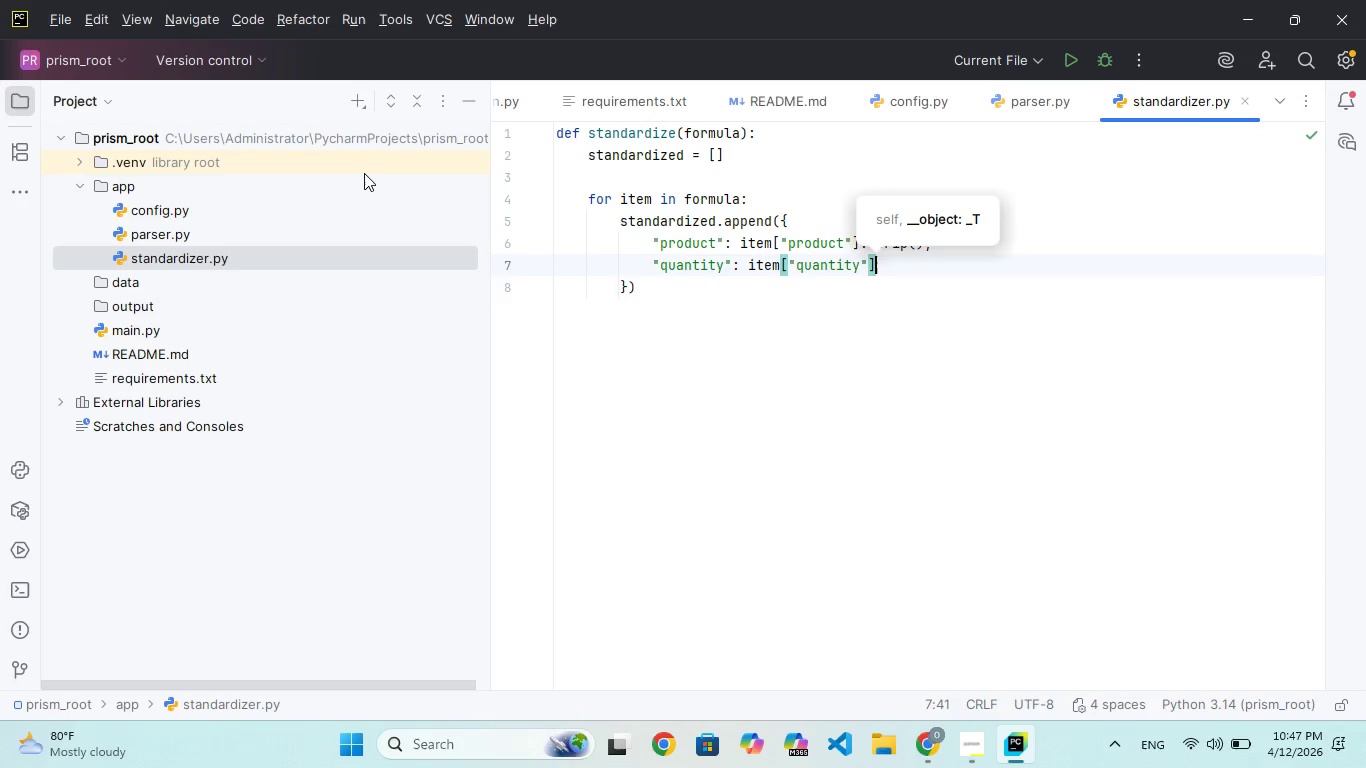 
key(Enter)
 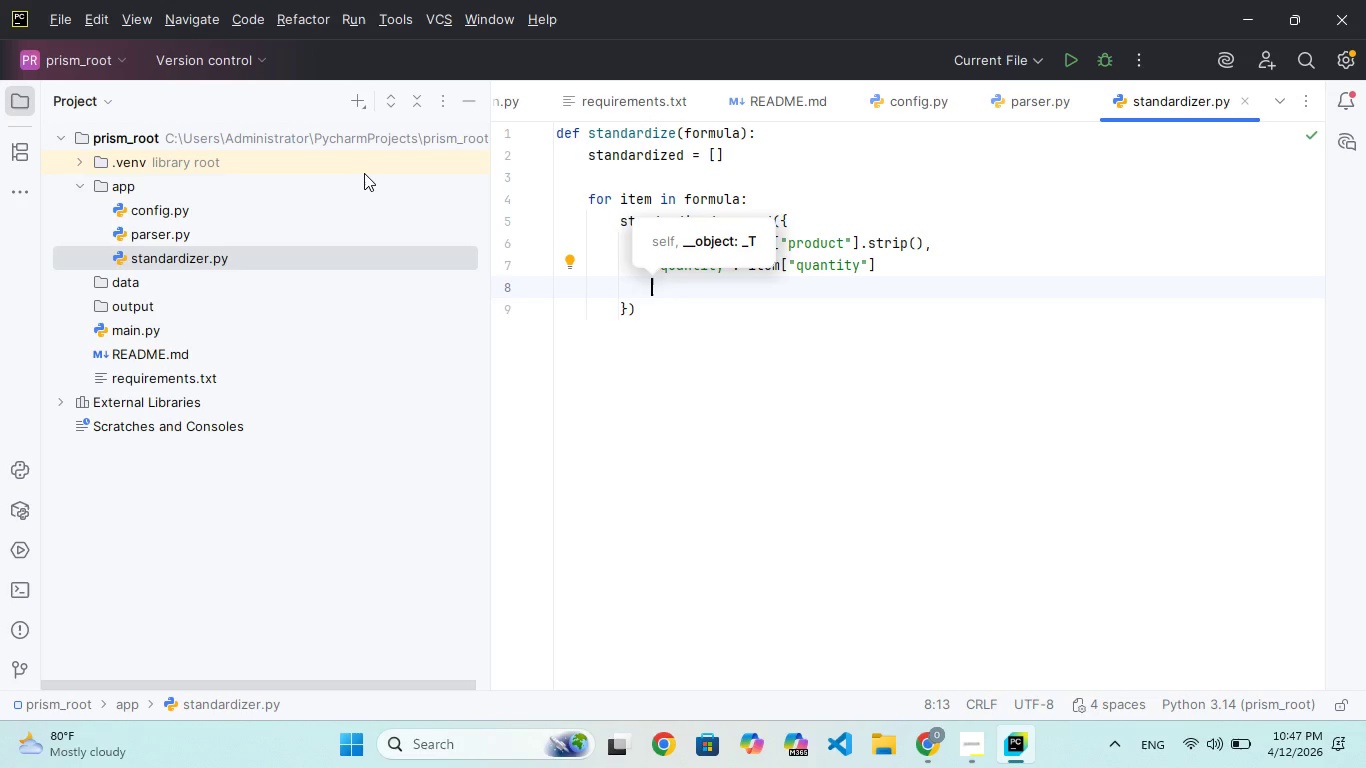 
key(ArrowDown)
 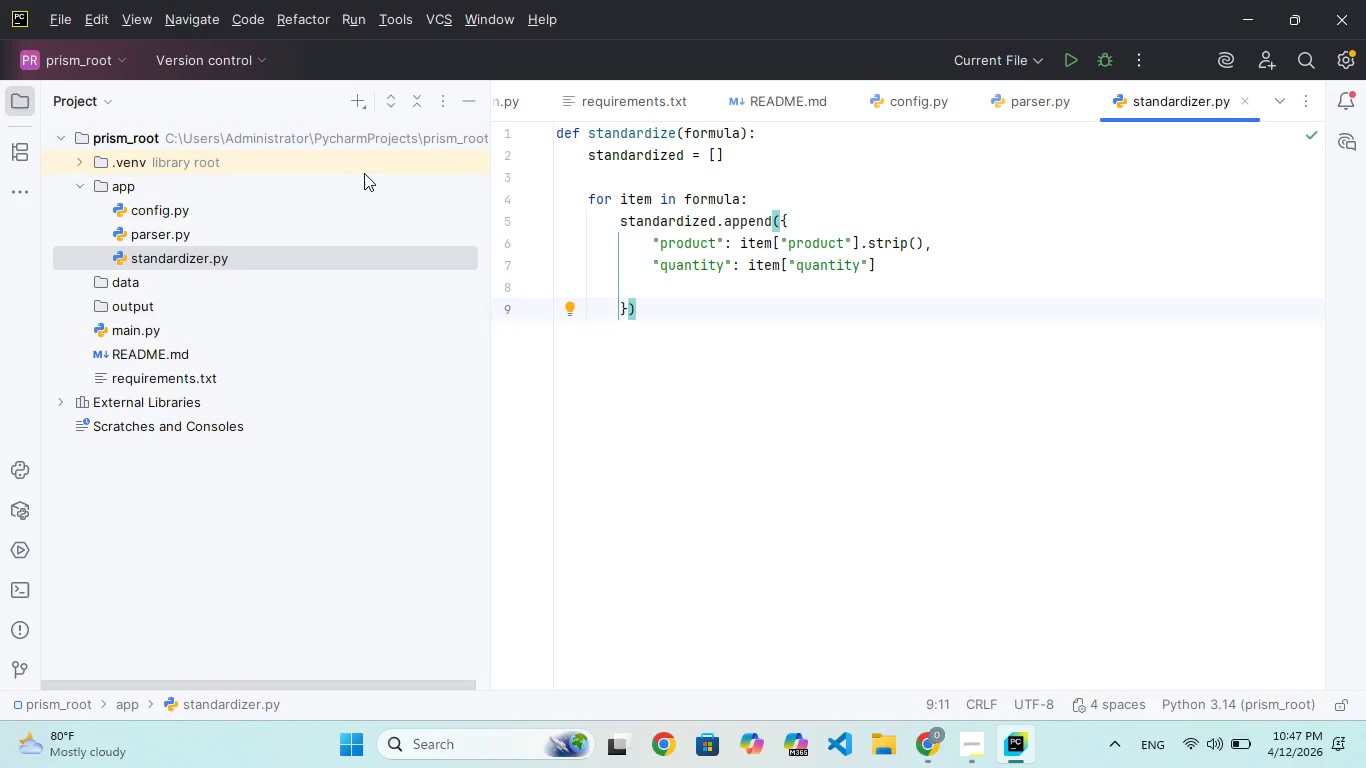 
key(Enter)
 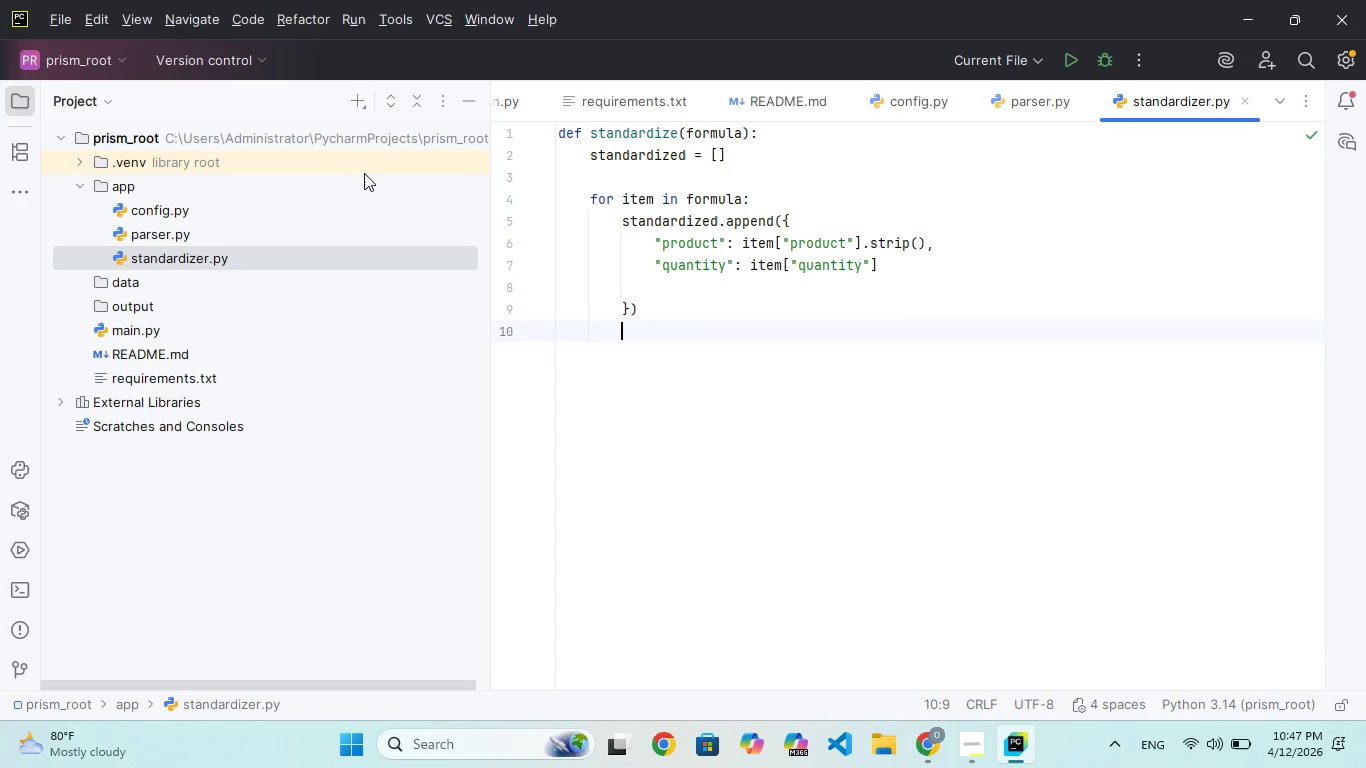 
key(Enter)
 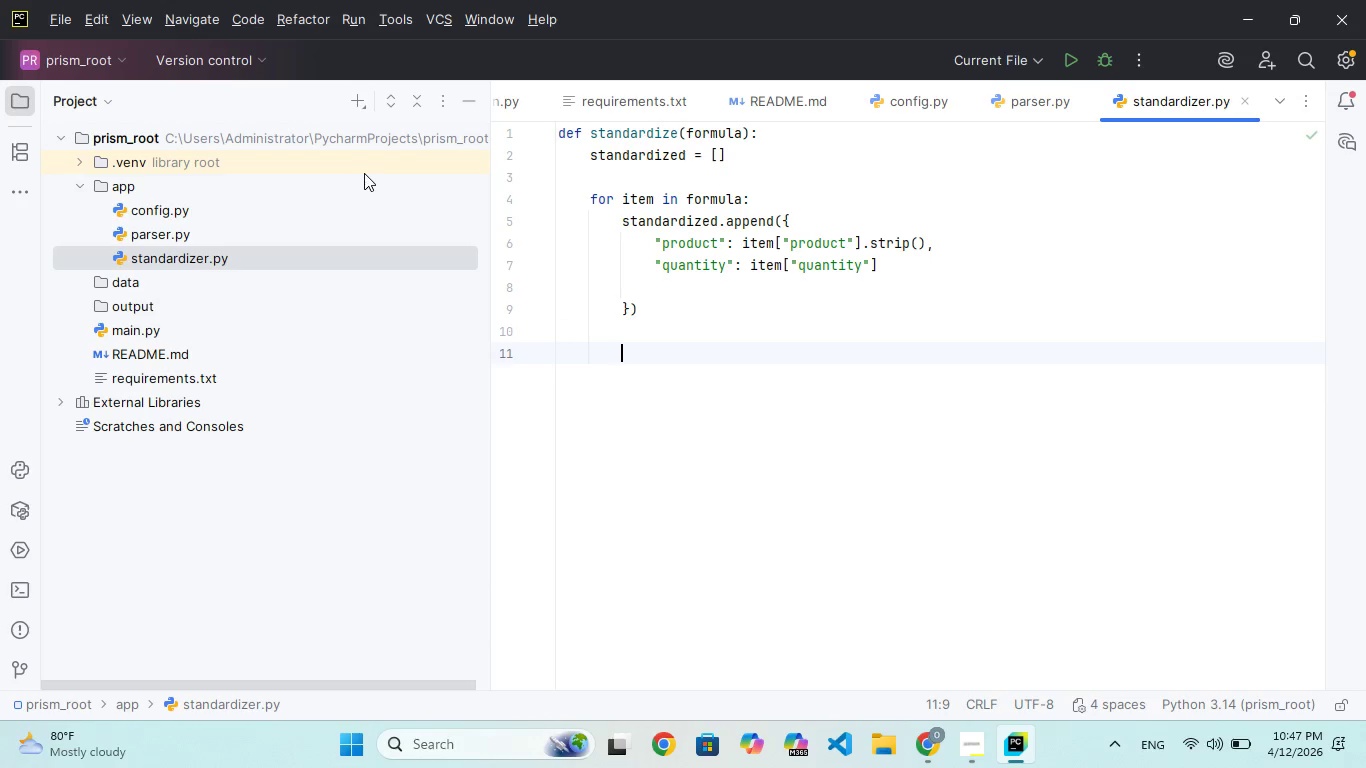 
key(Backspace)
type(return standardized)
 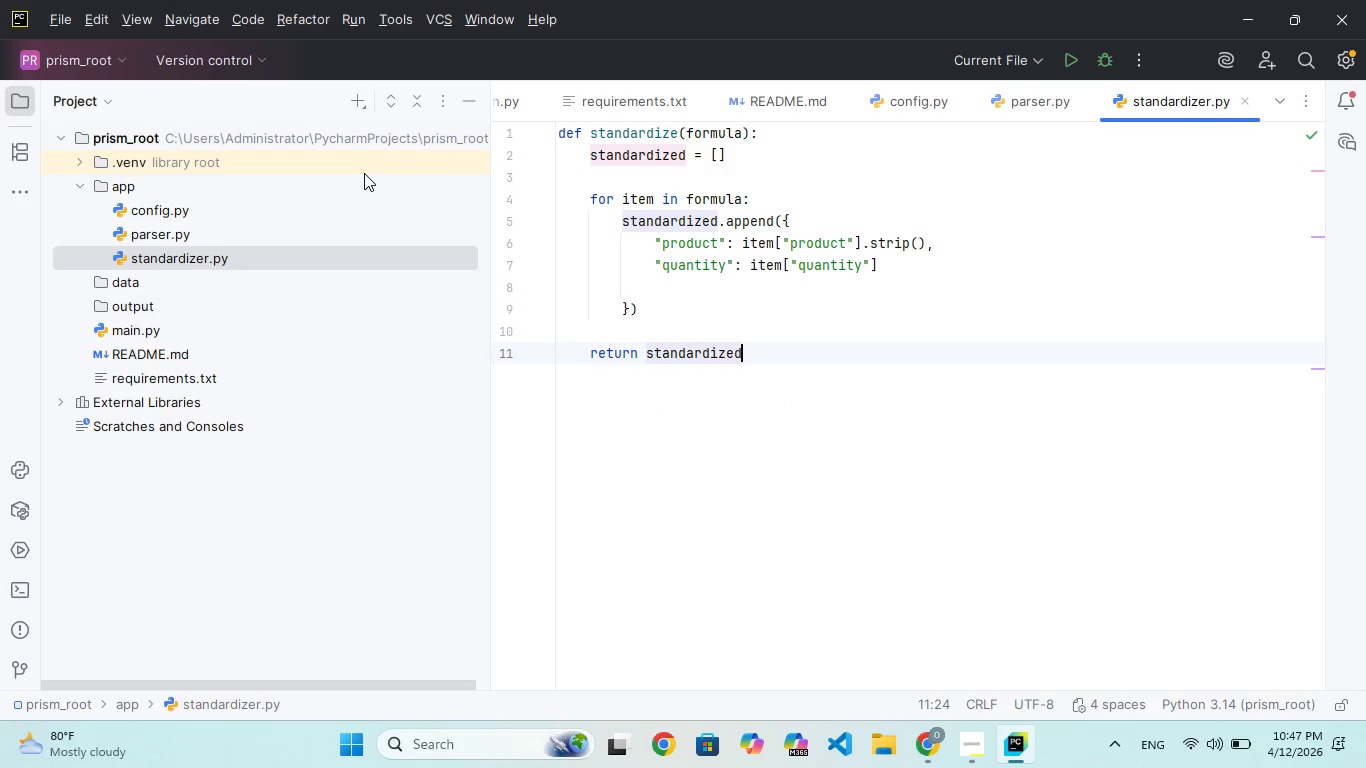 
key(Enter)
 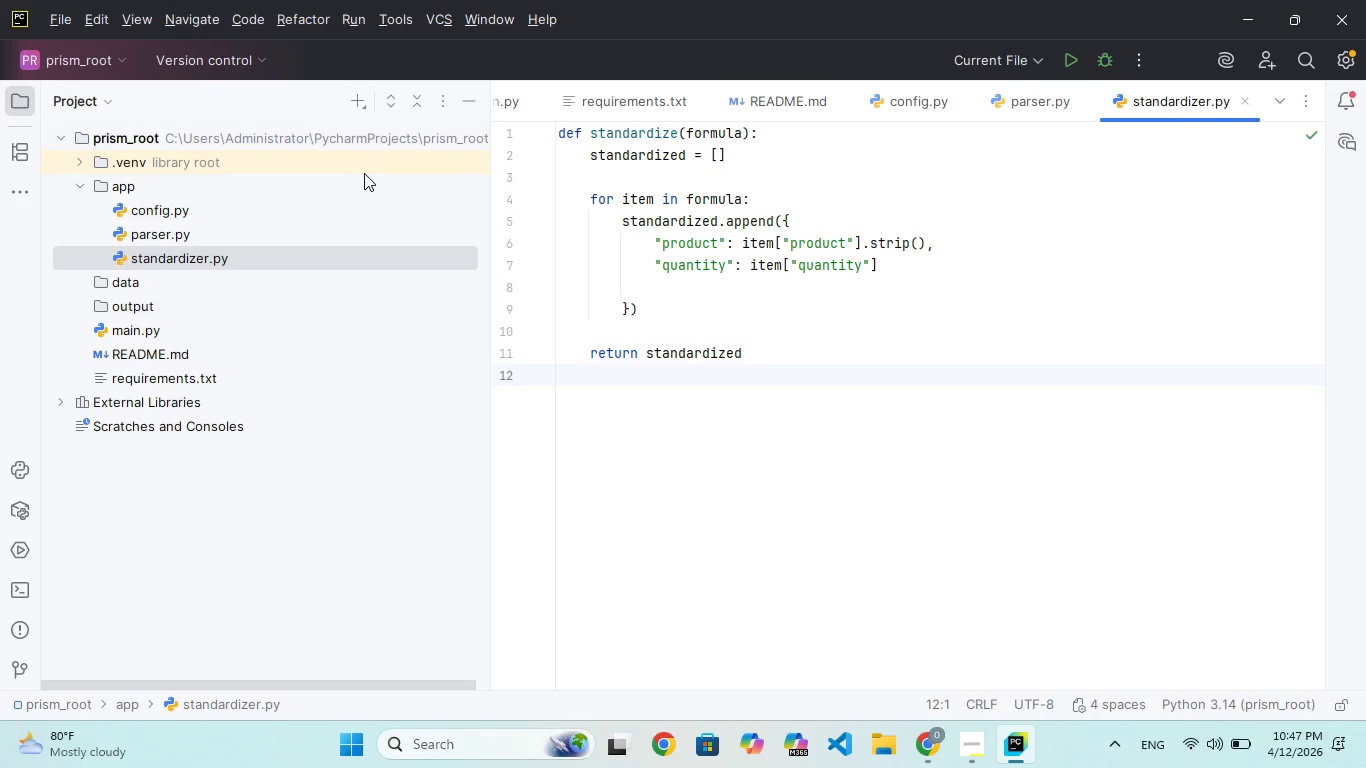 
wait(12.11)
 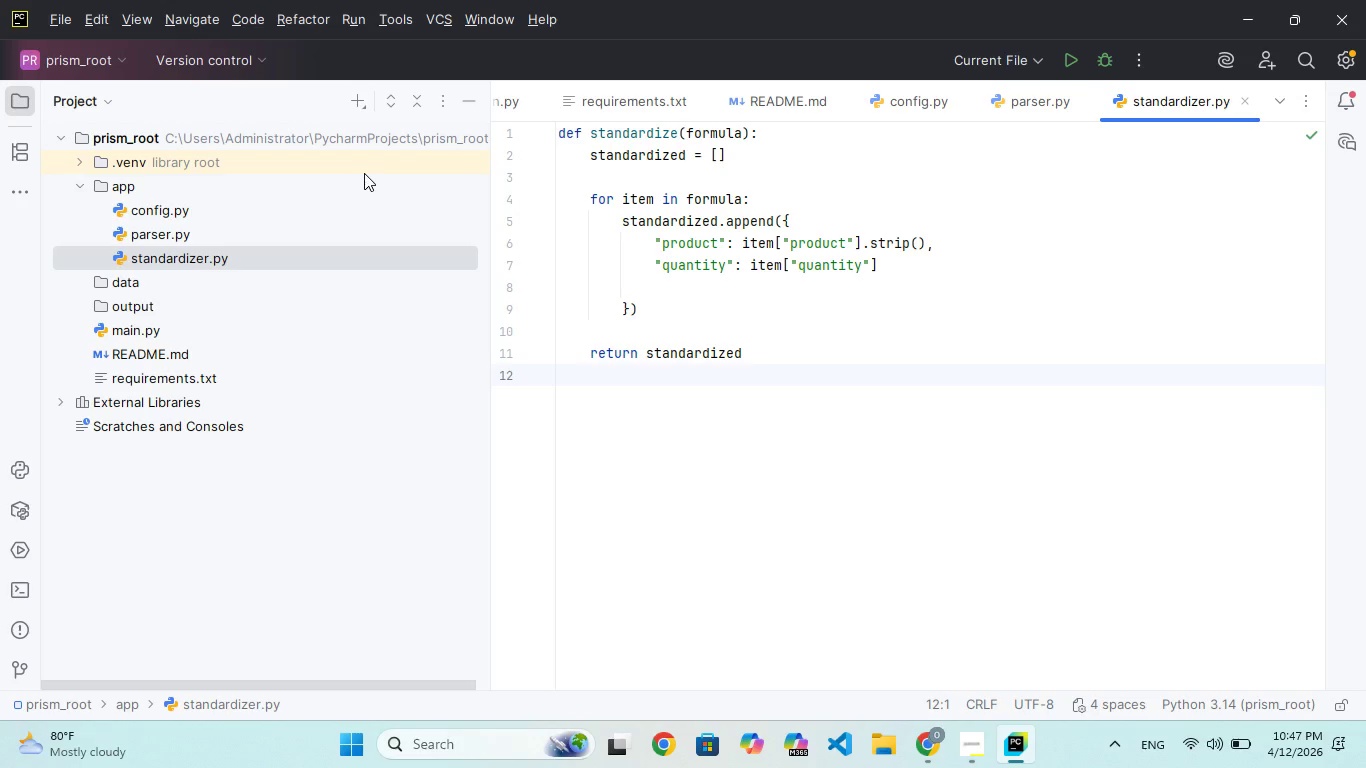 
left_click([369, 102])
 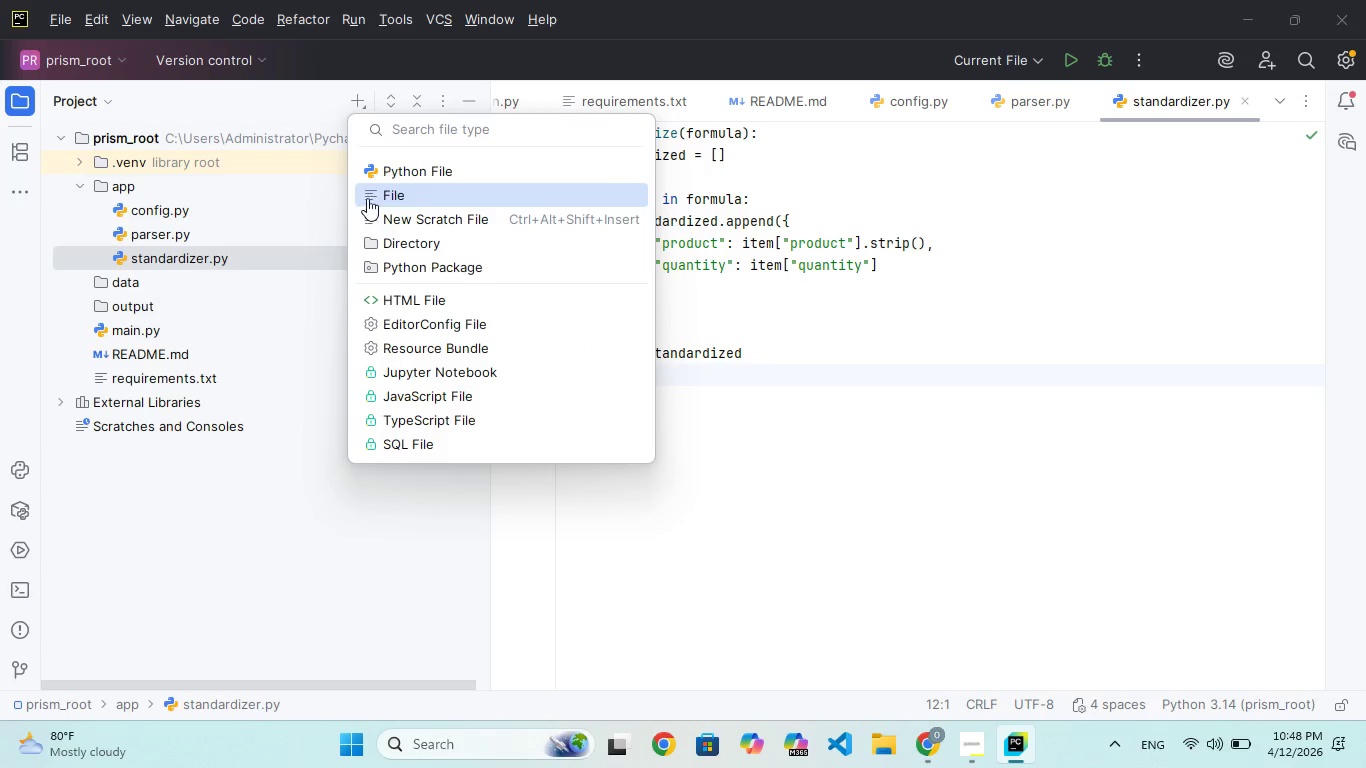 
left_click([376, 171])
 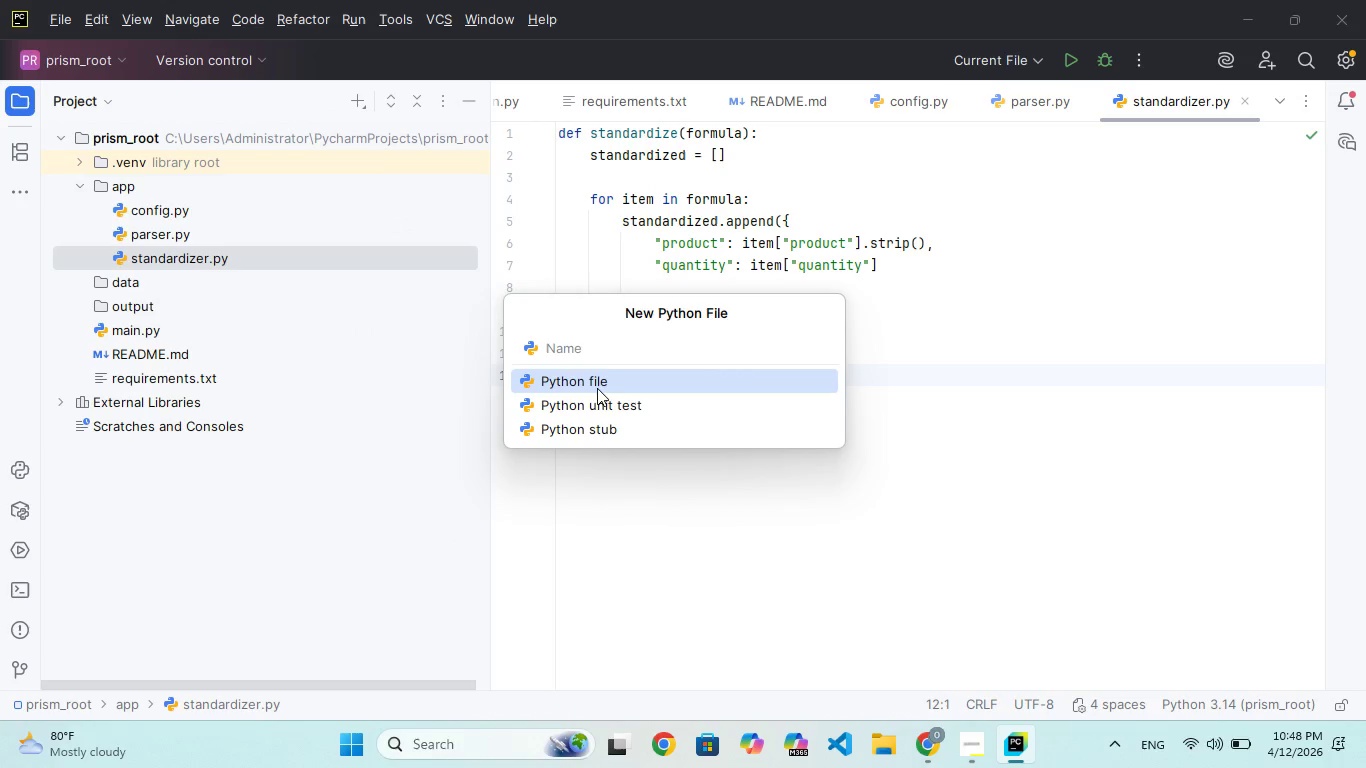 
left_click([597, 341])
 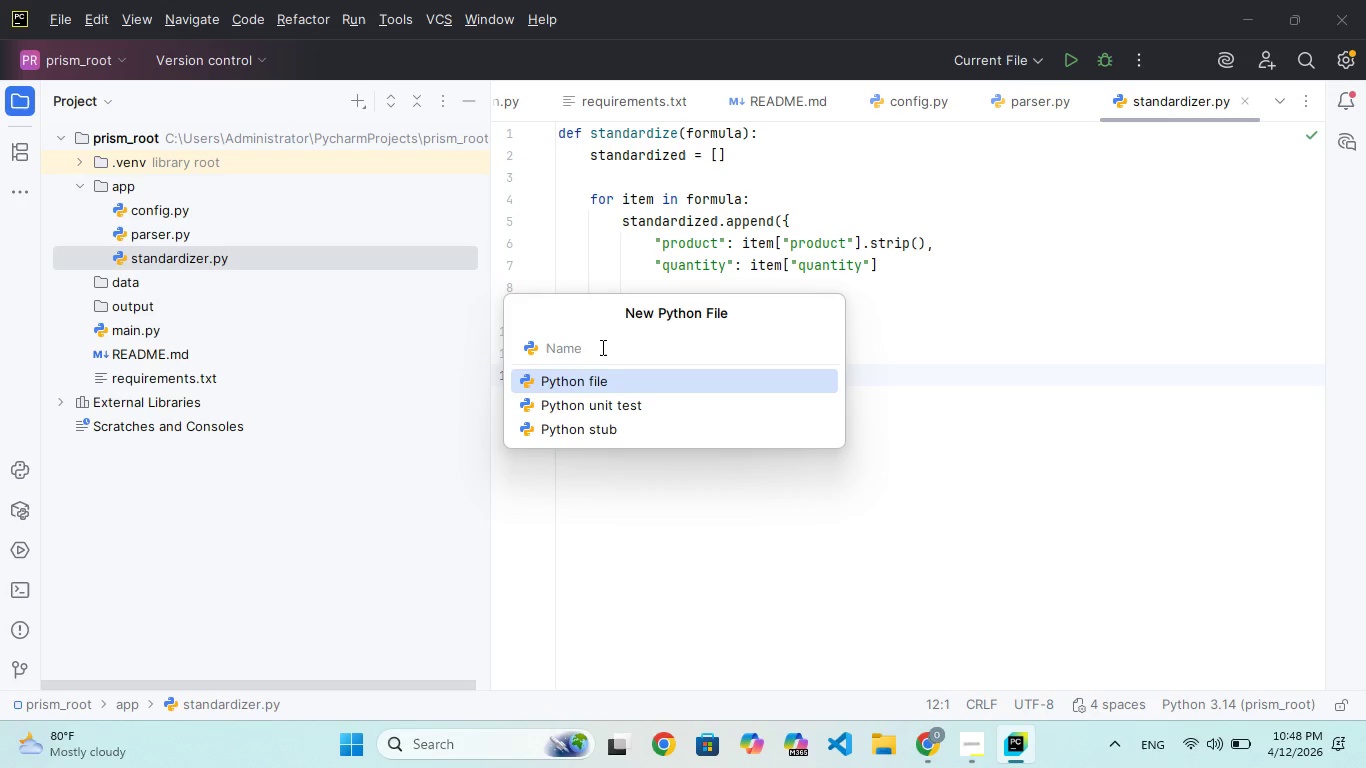 
type(validator)
 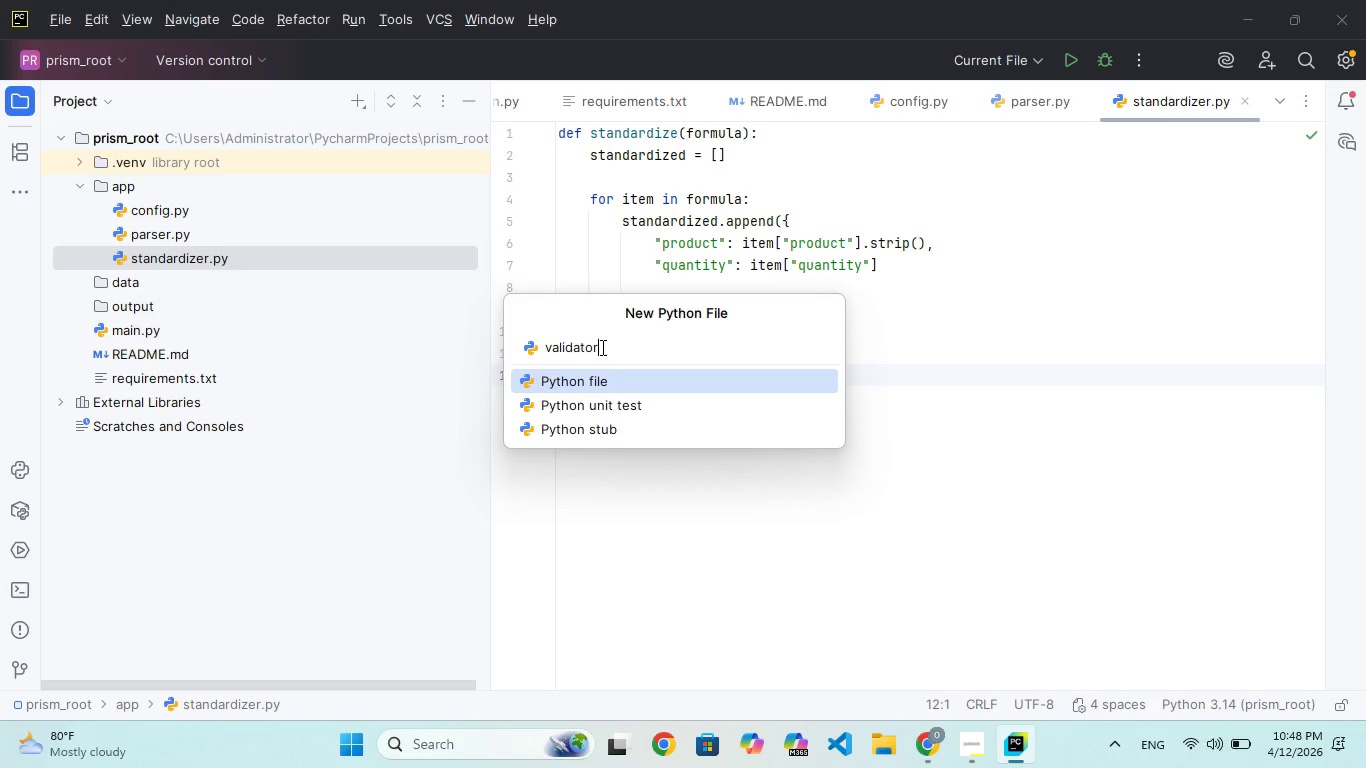 
type(.py)
 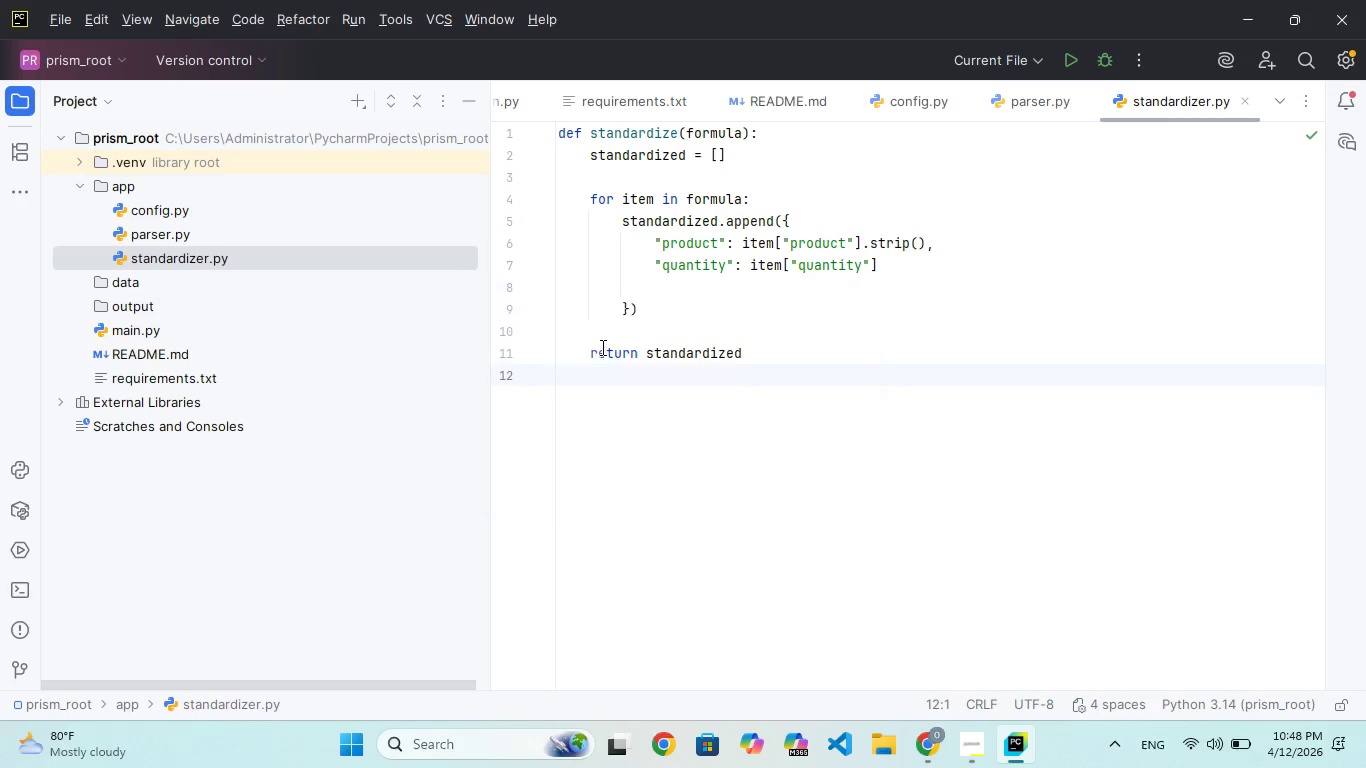 
hold_key(key=Enter, duration=0.36)
 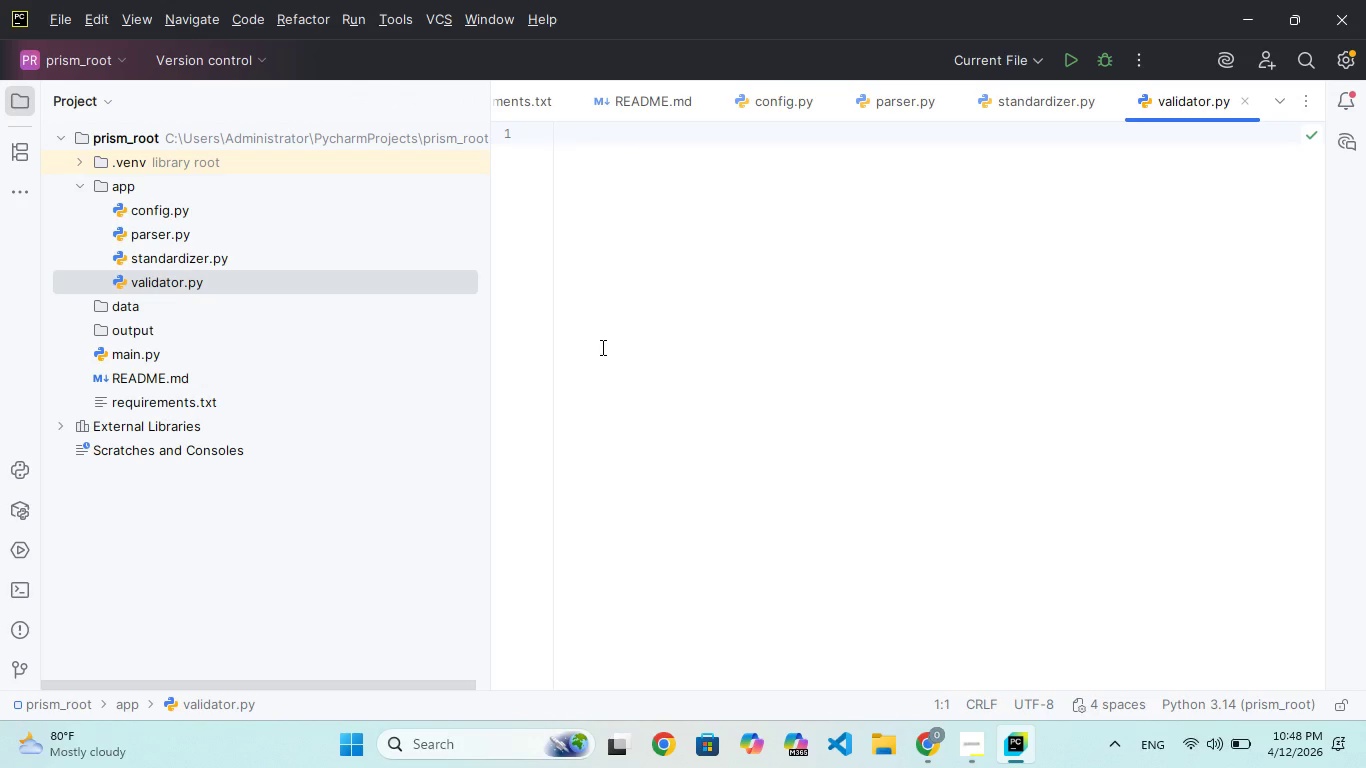 
type(from app.config import SAFTY)
key(Backspace)
key(Backspace)
type(ET\)
key(Backspace)
type(Y)
 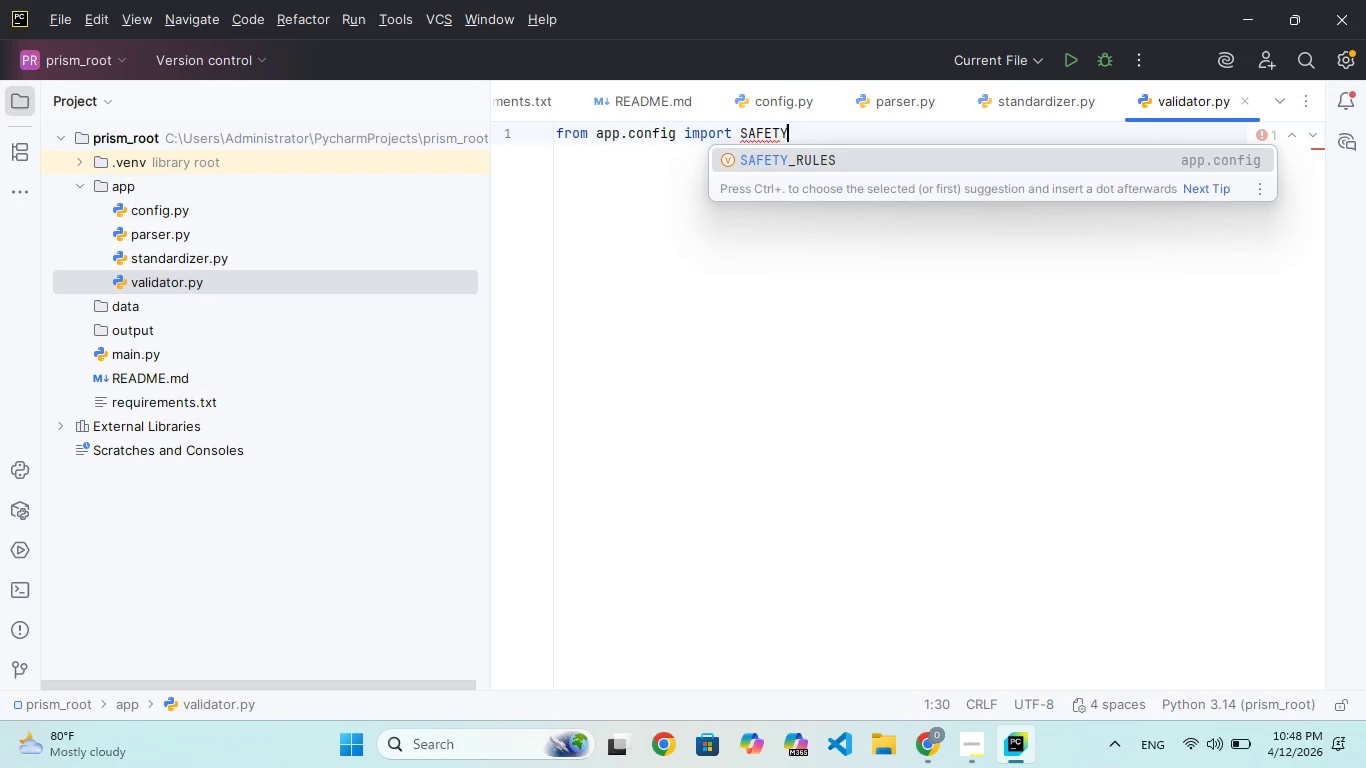 
key(Enter)
 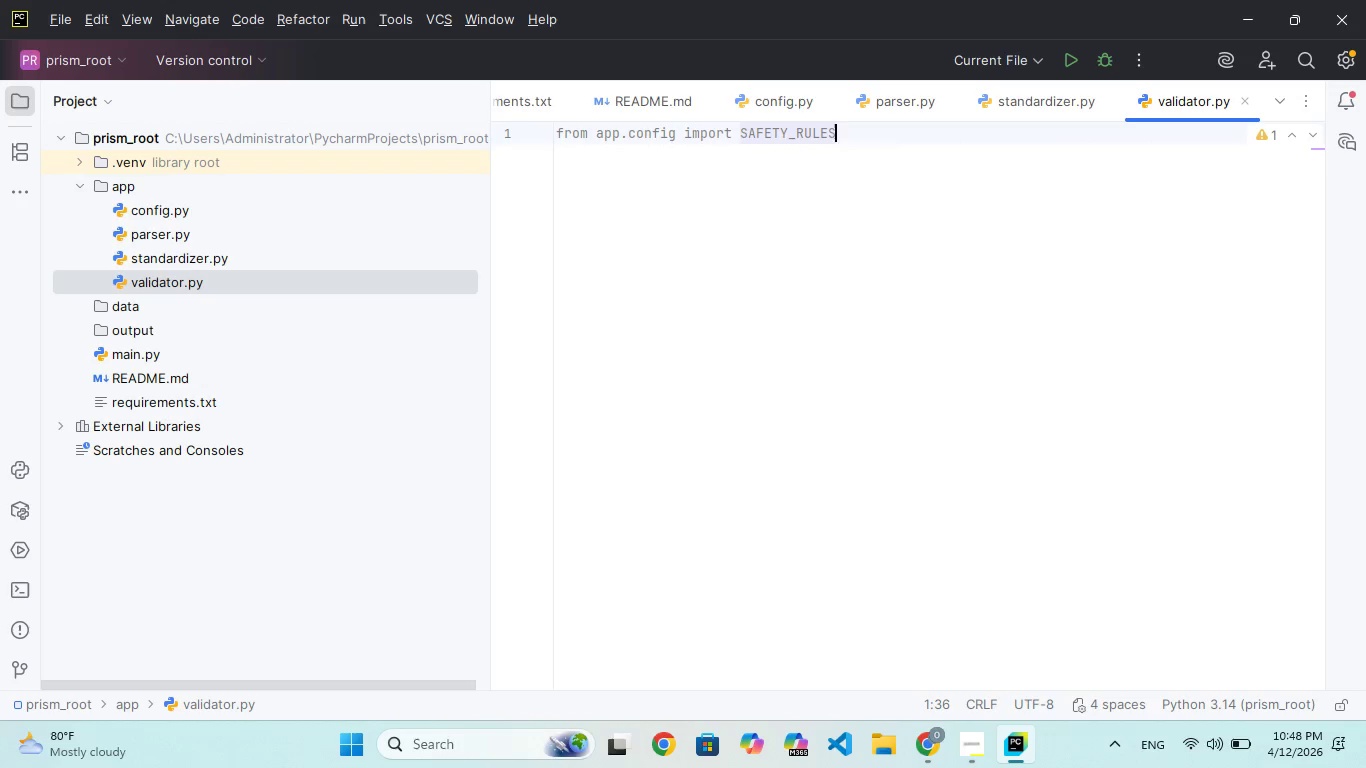 
key(Enter)
 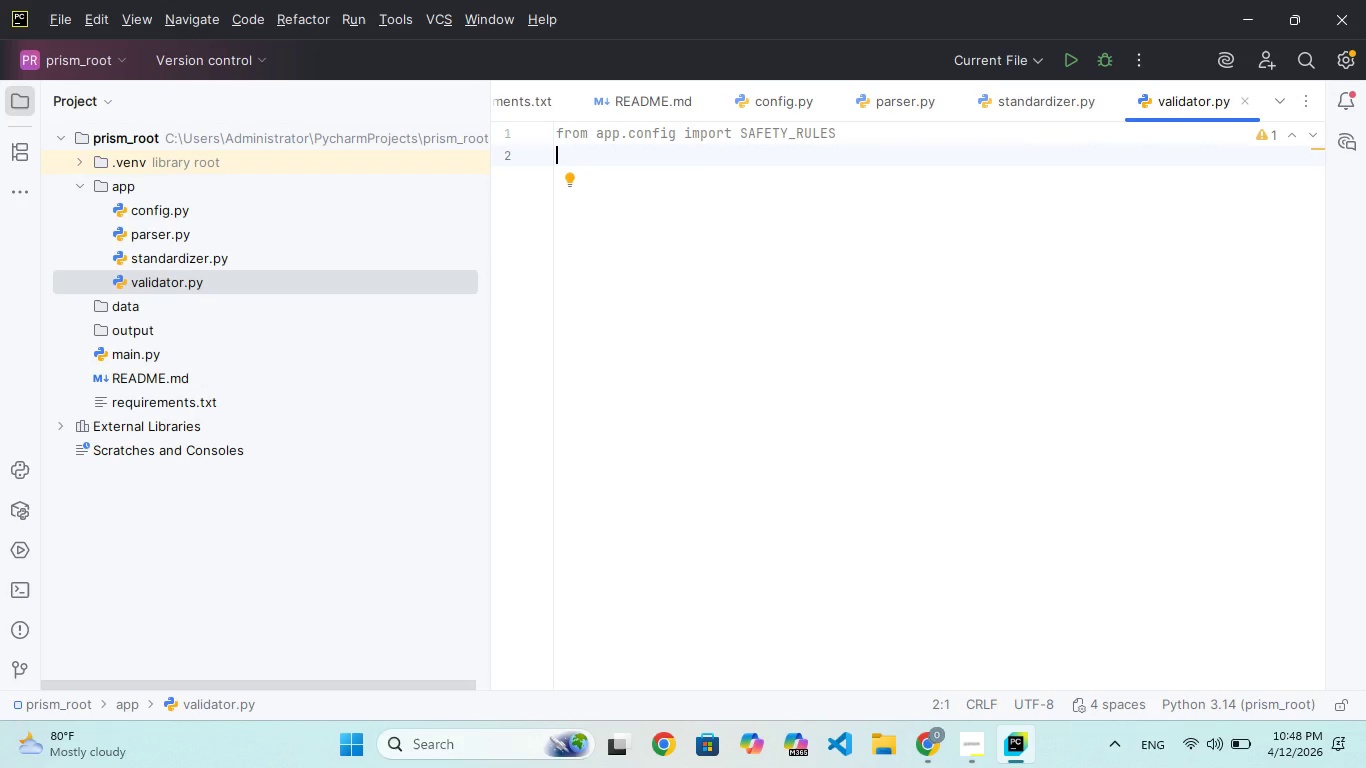 
key(Enter)
 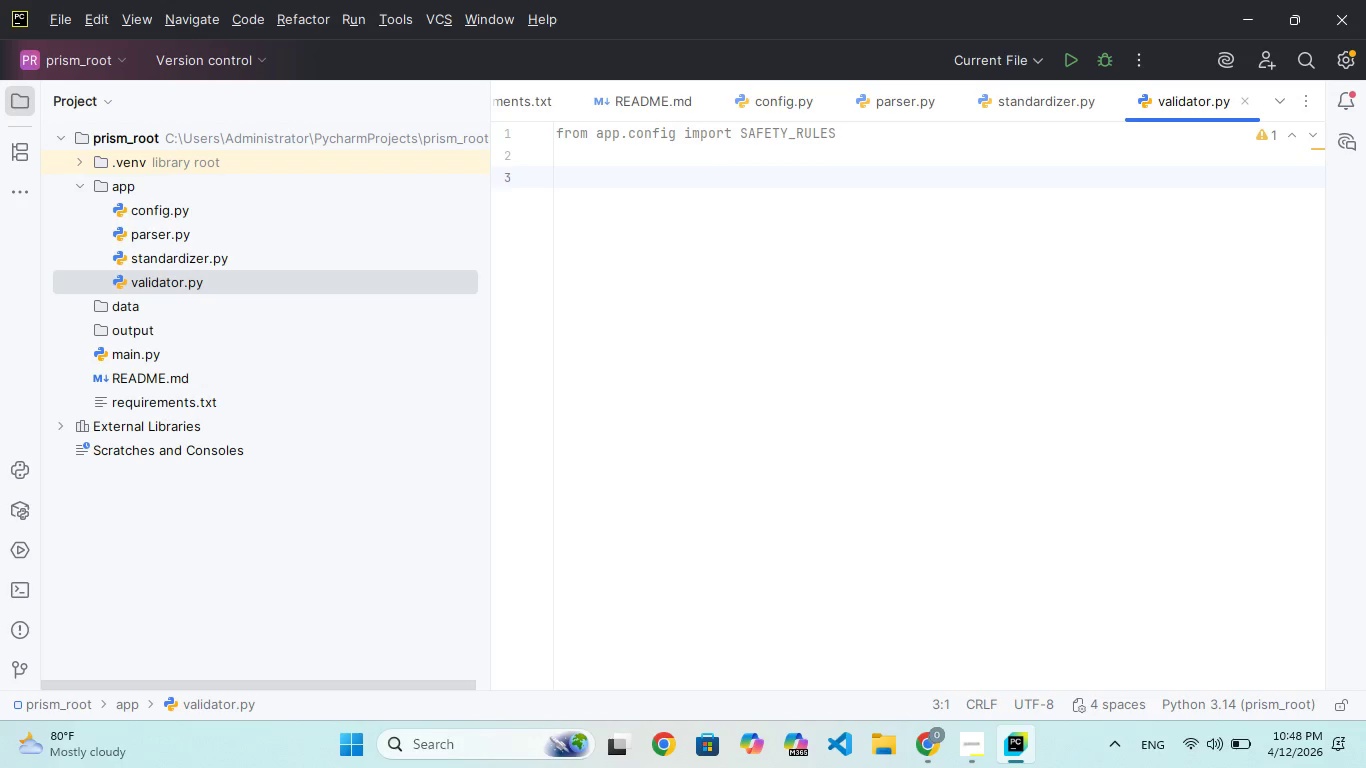 
type(DEF)
key(Backspace)
key(Backspace)
key(Backspace)
type(def)
 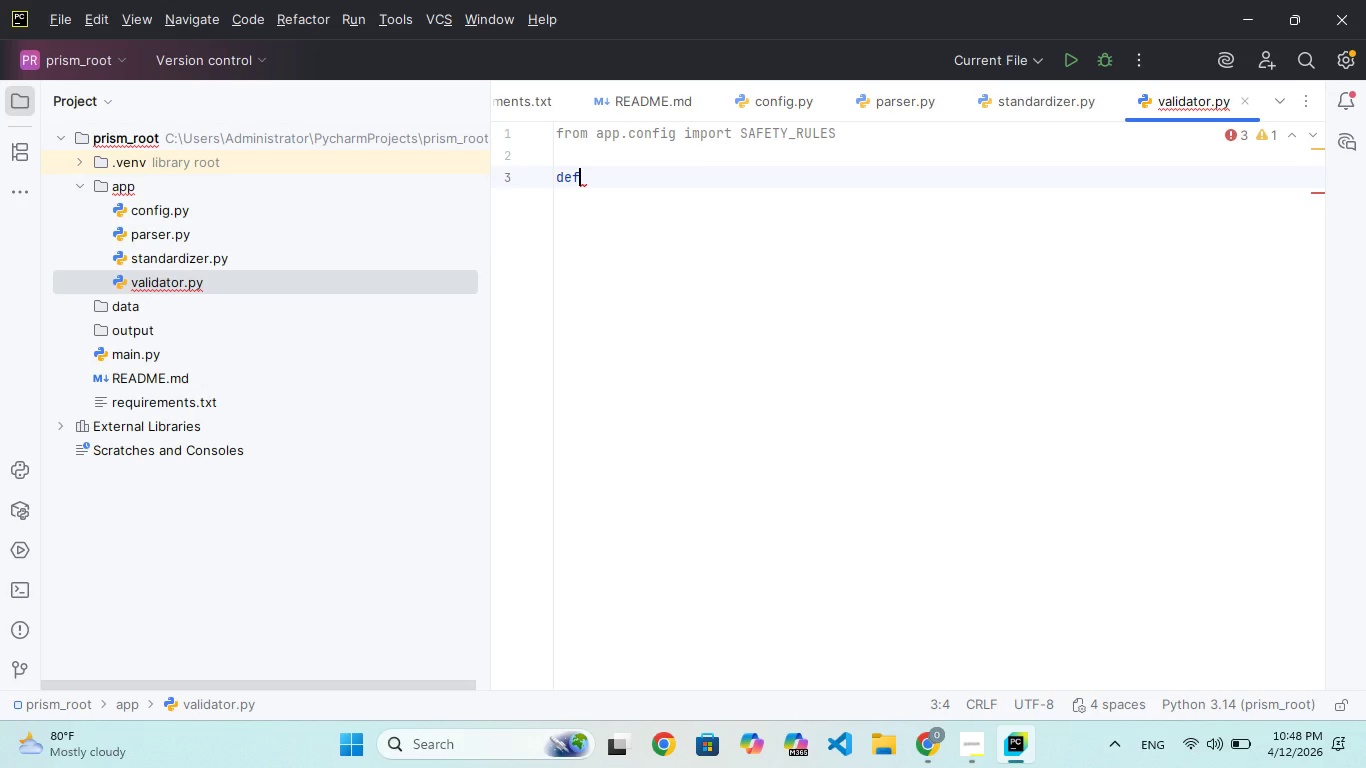 
wait(5.59)
 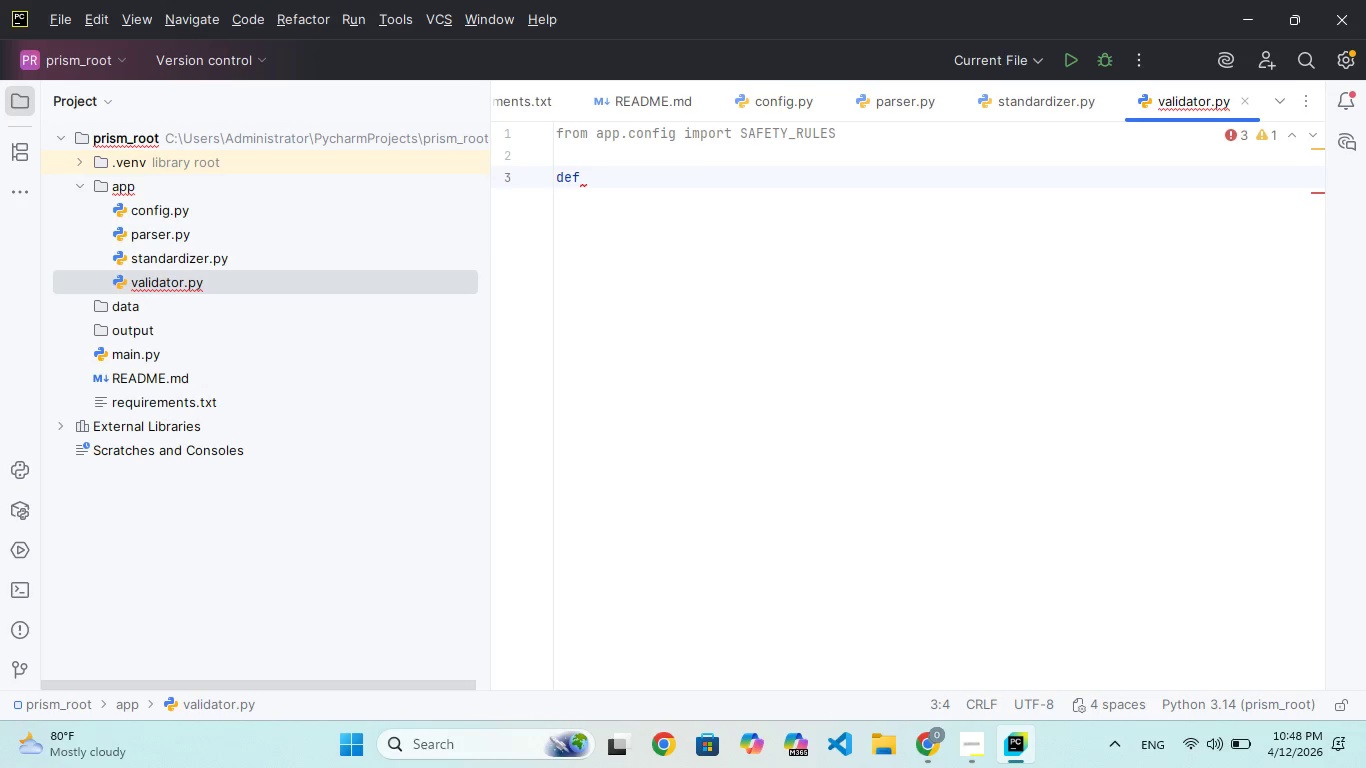 
type(n)
key(Backspace)
type( chec_safety)
 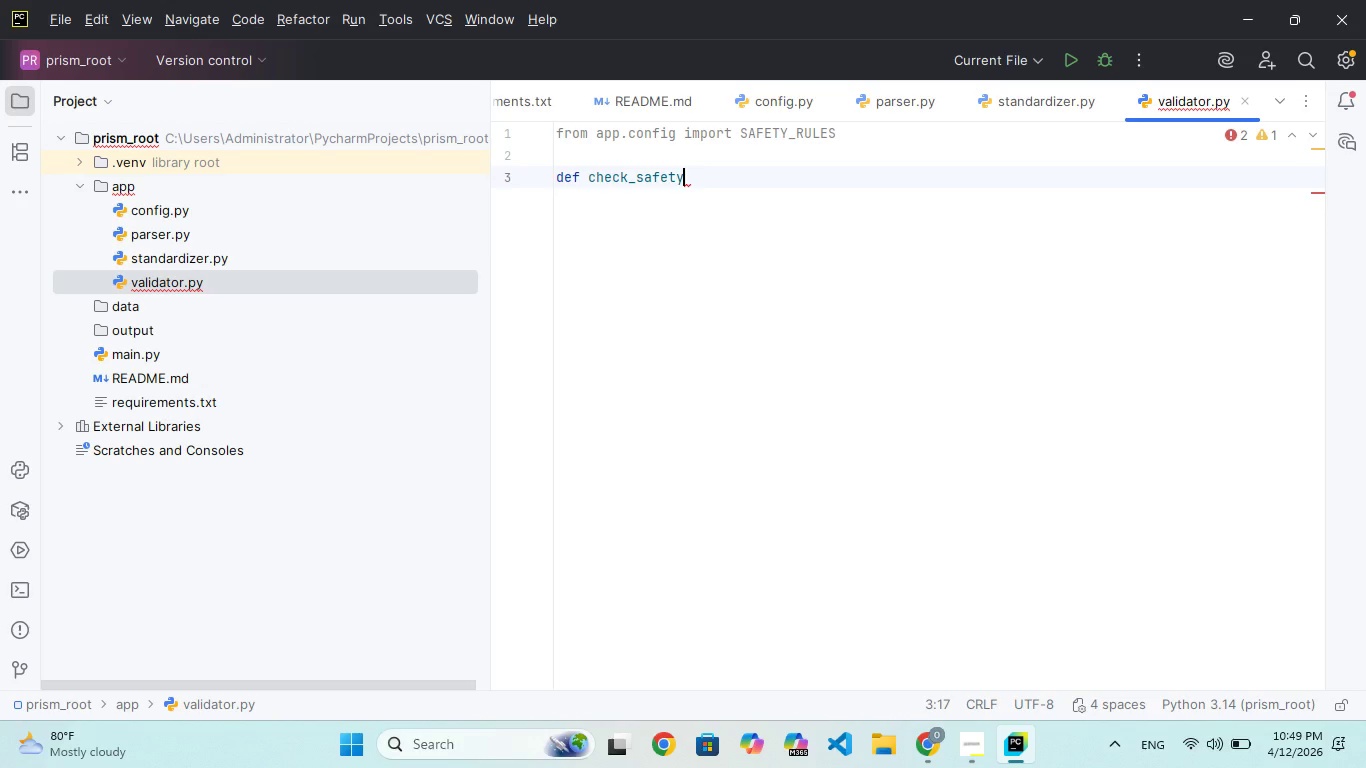 
hold_key(key=K, duration=0.31)
 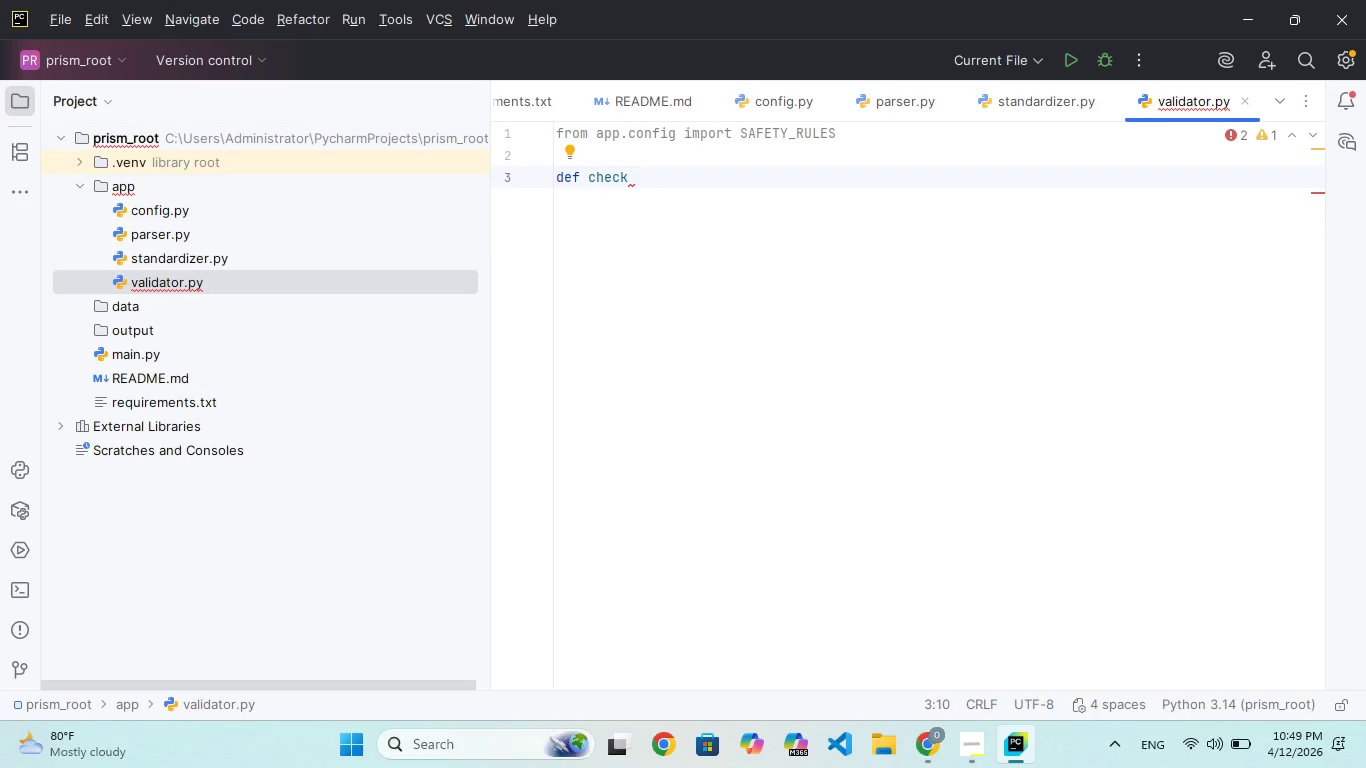 
type((formua)
 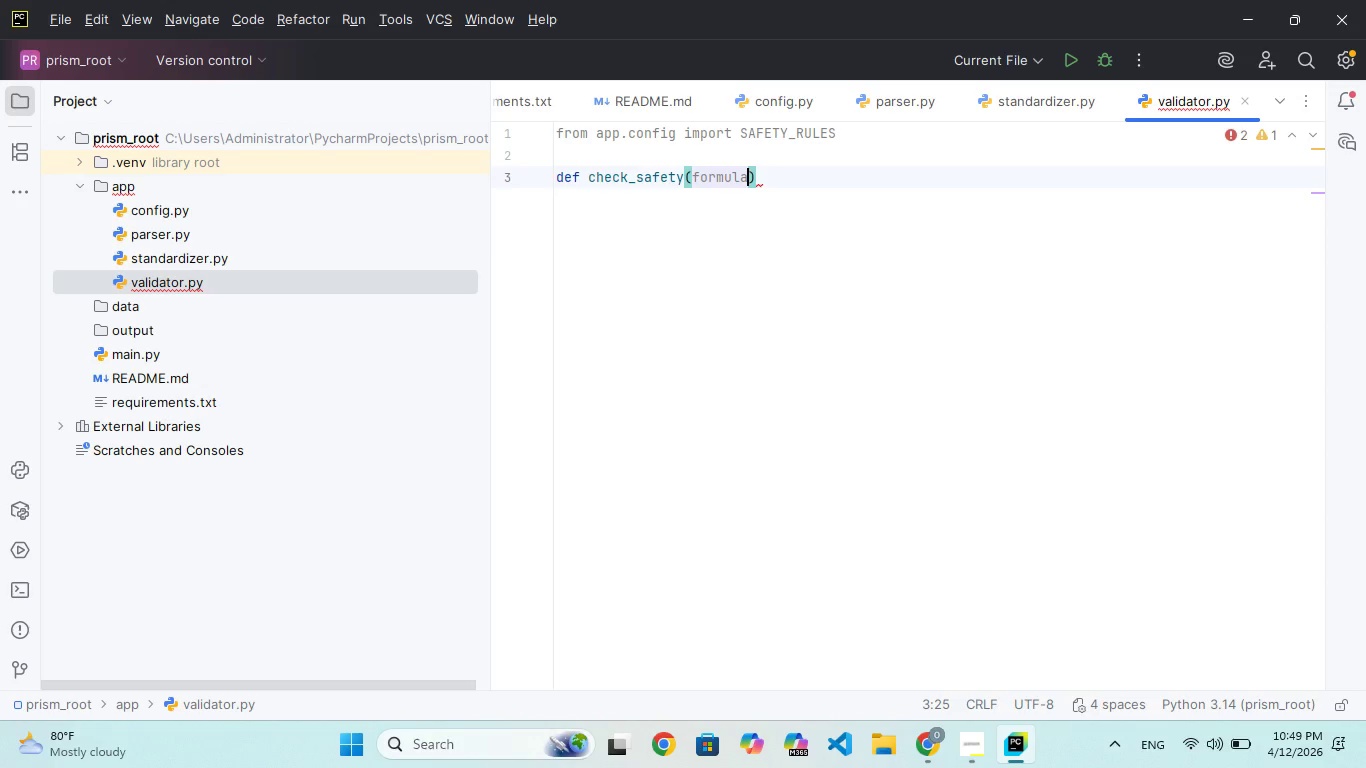 
hold_key(key=L, duration=0.34)
 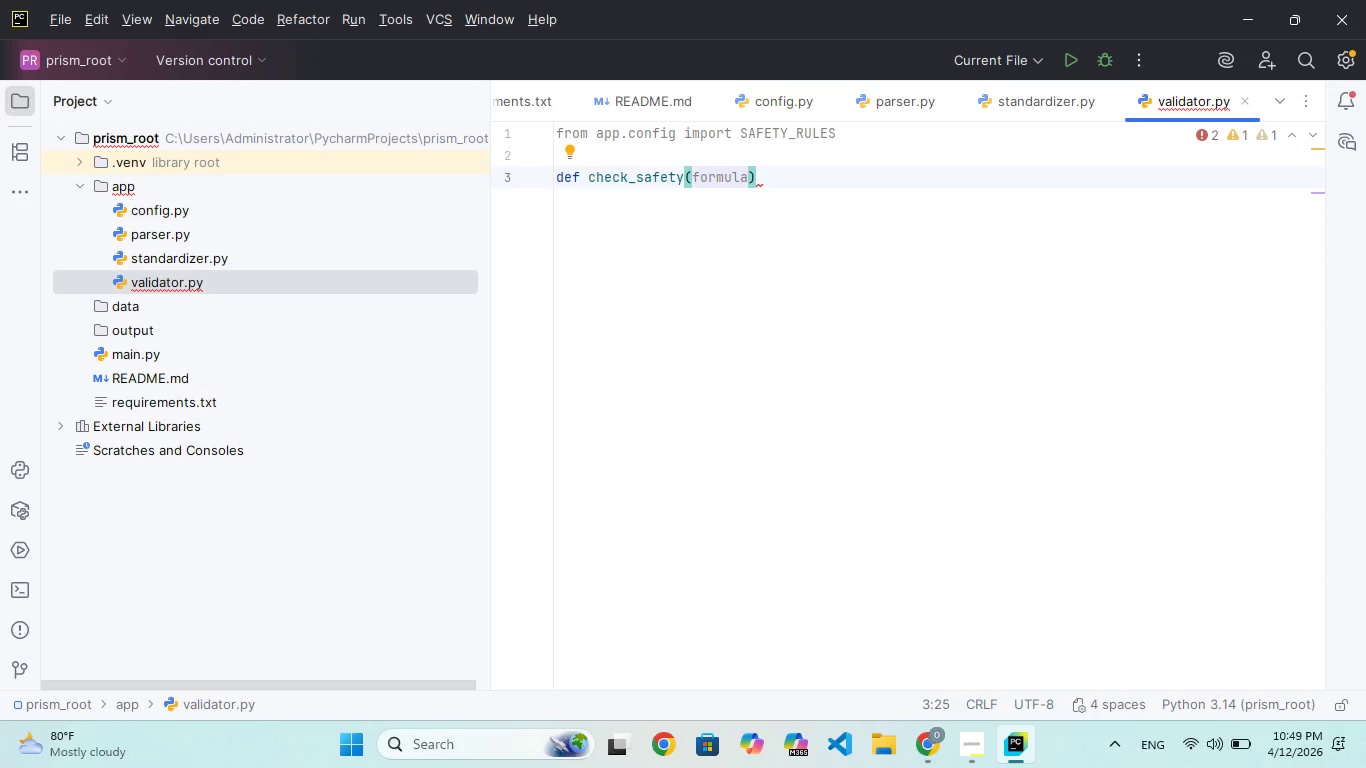 
key(ArrowRight)
 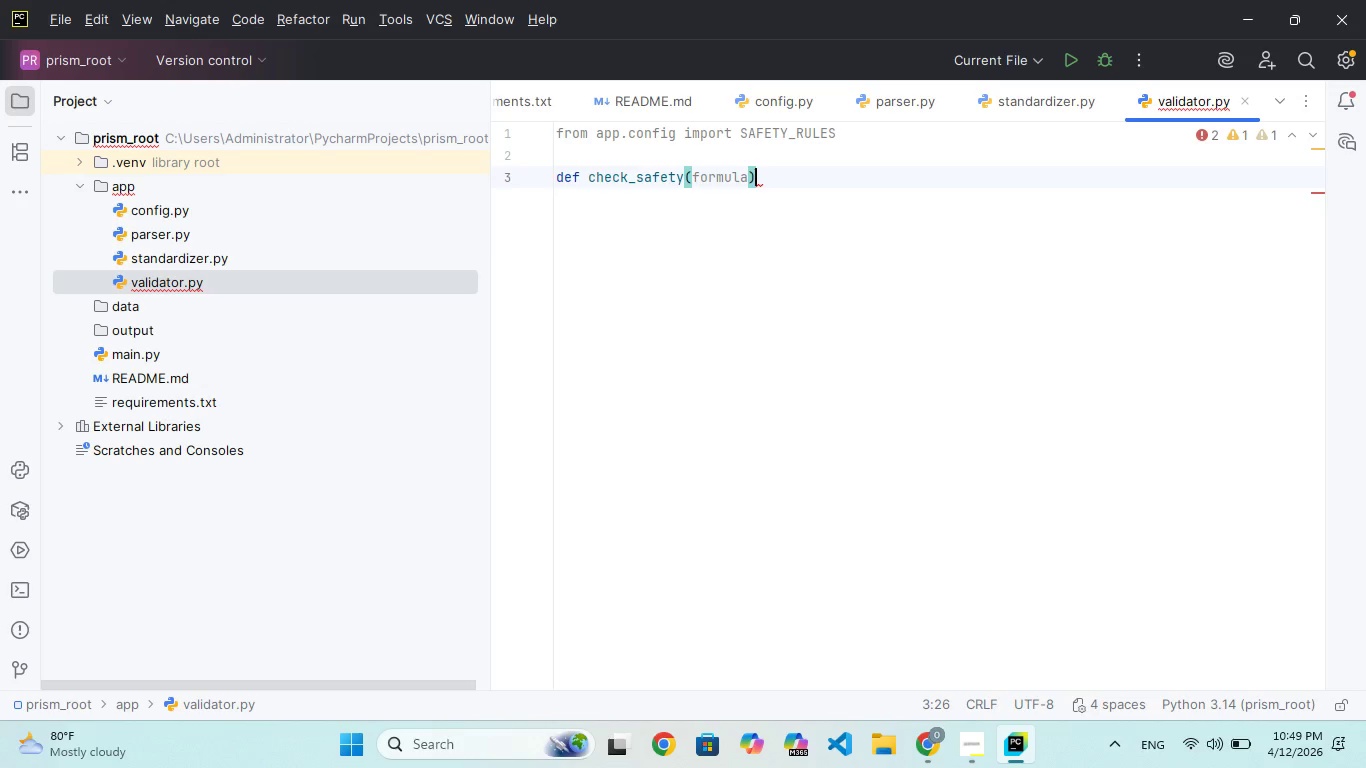 
key(Shift+ShiftRight)
 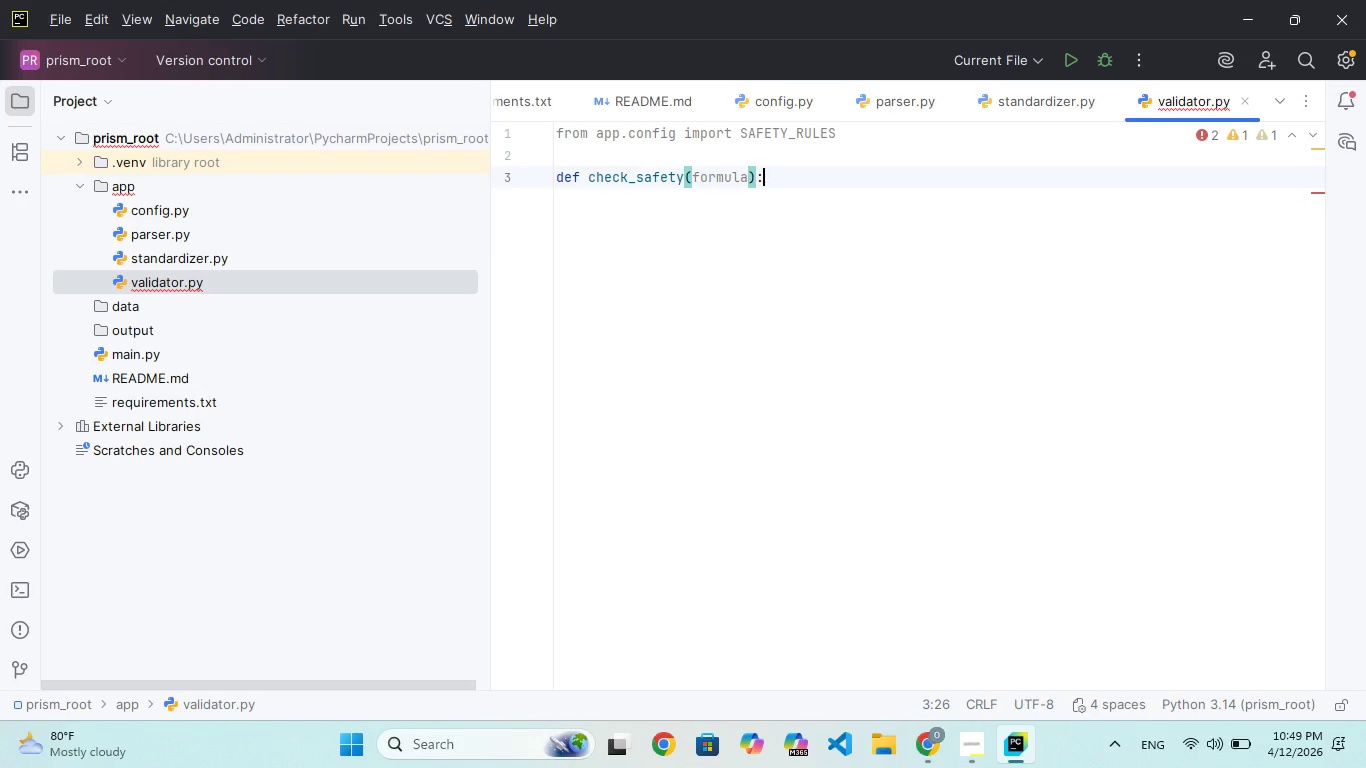 
key(Shift+Semicolon)
 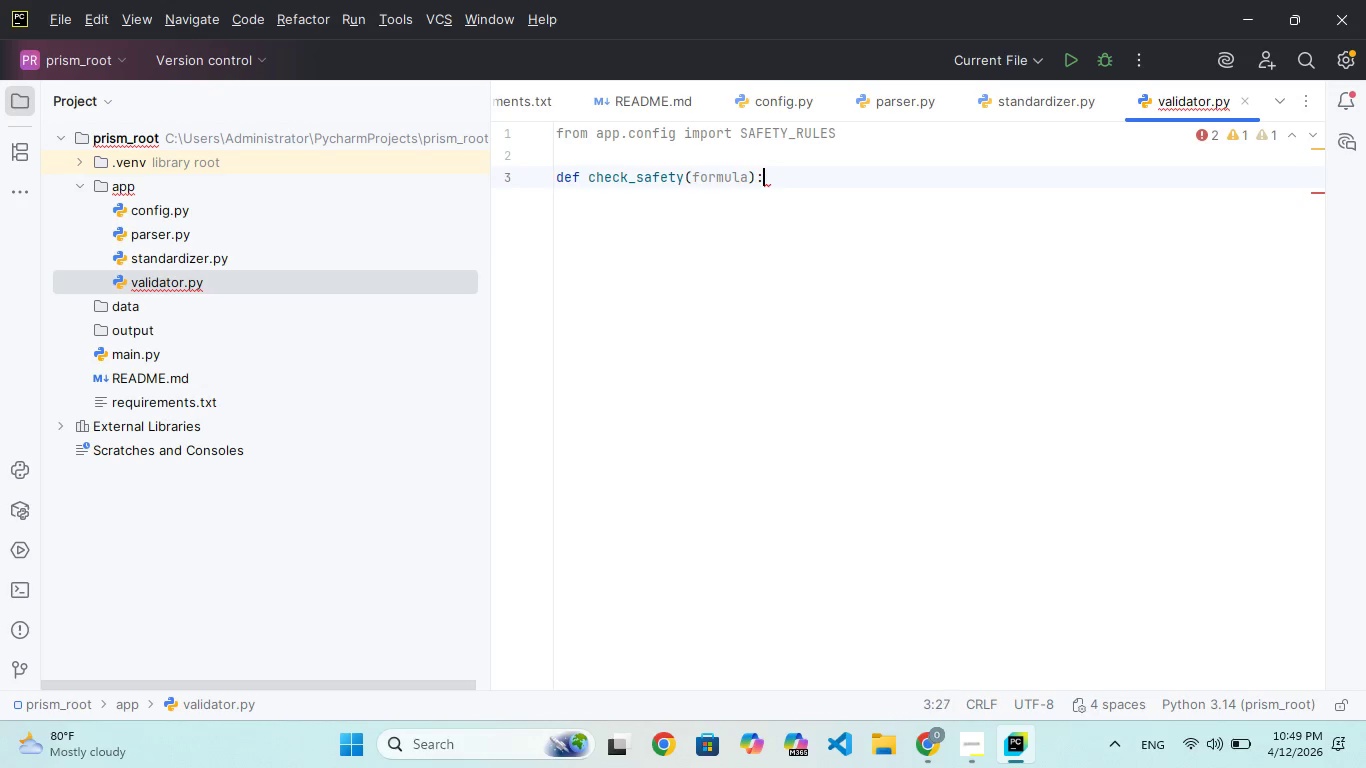 
key(Enter)
 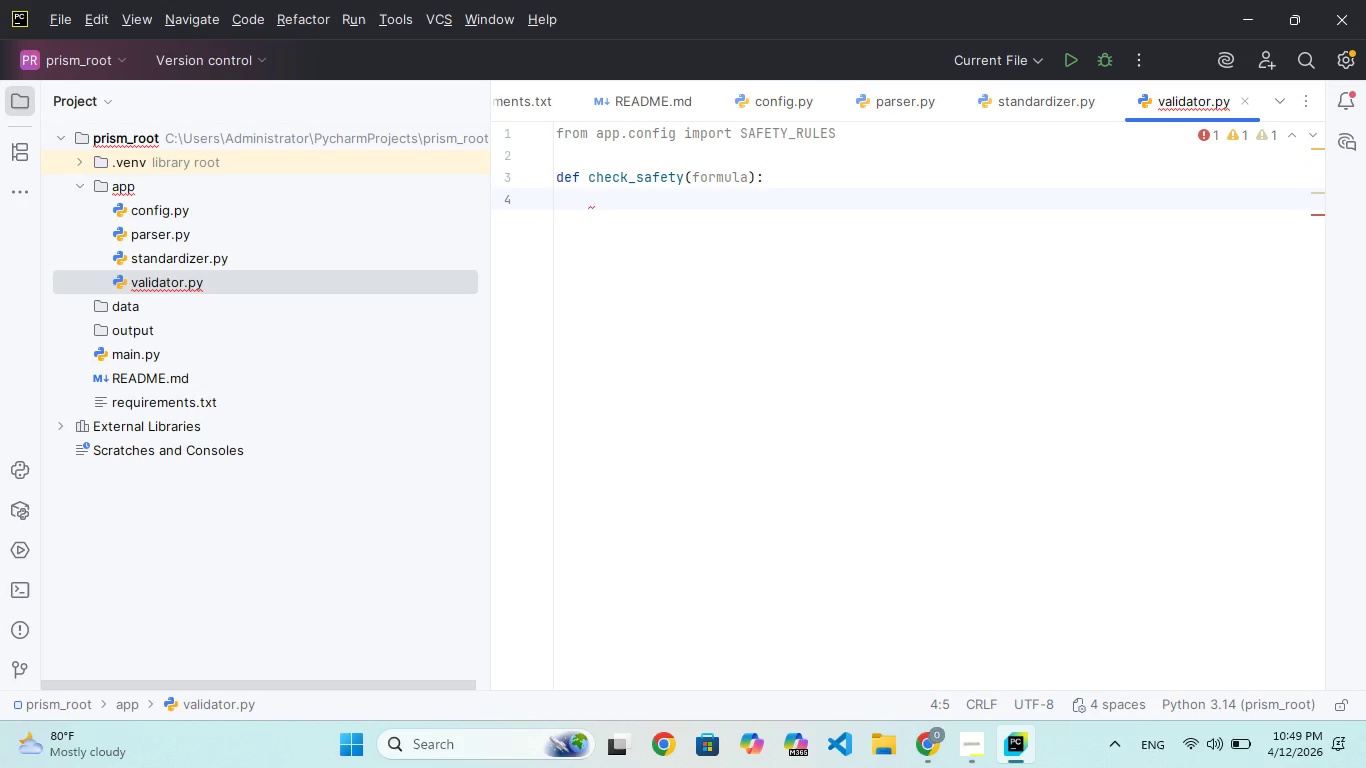 
type(flag)
 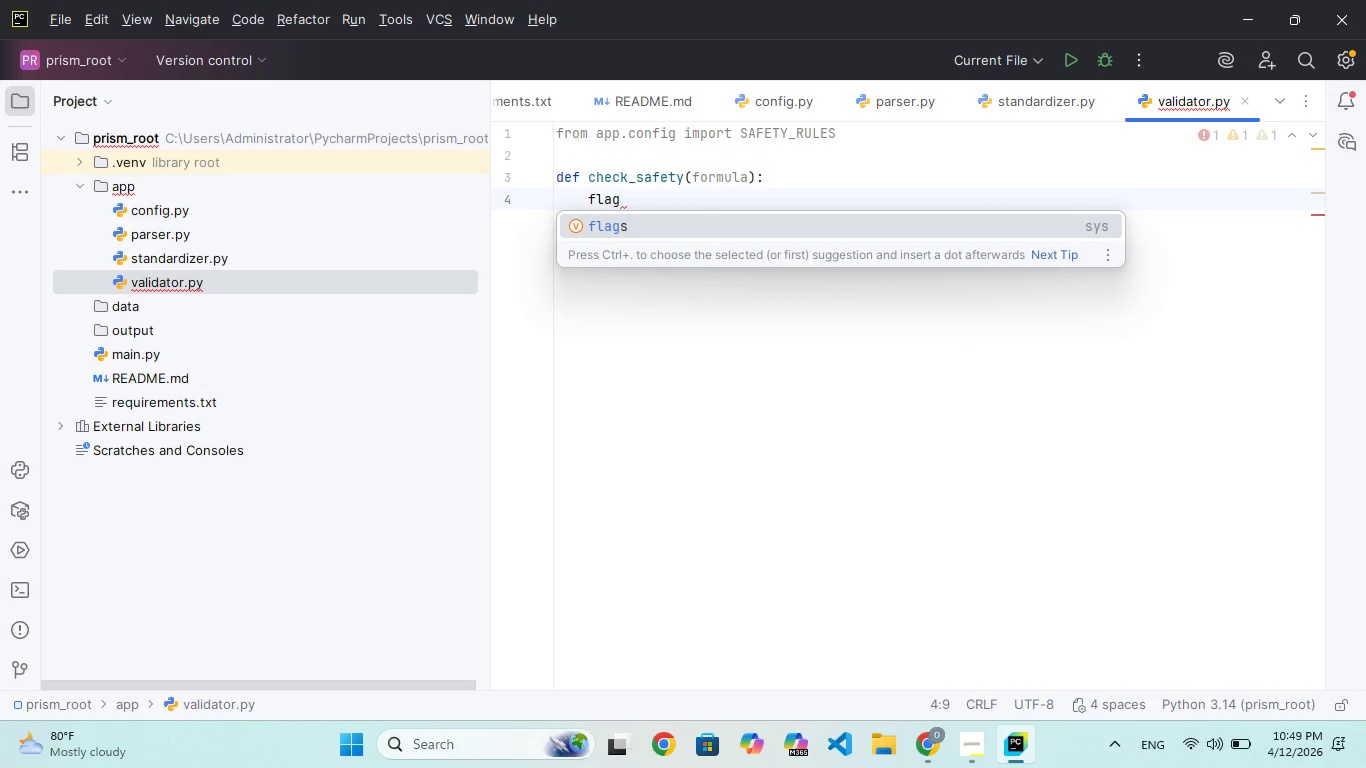 
key(Enter)
 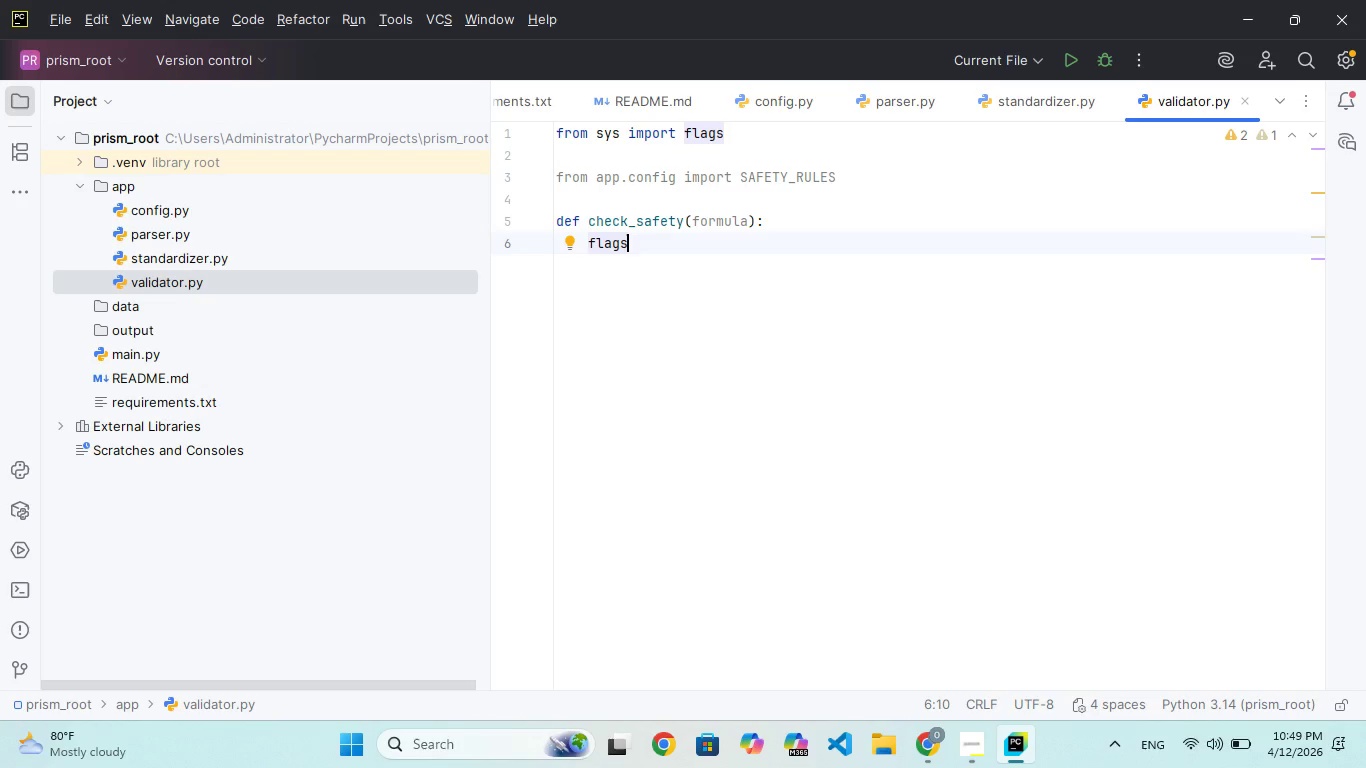 
key(Space)
 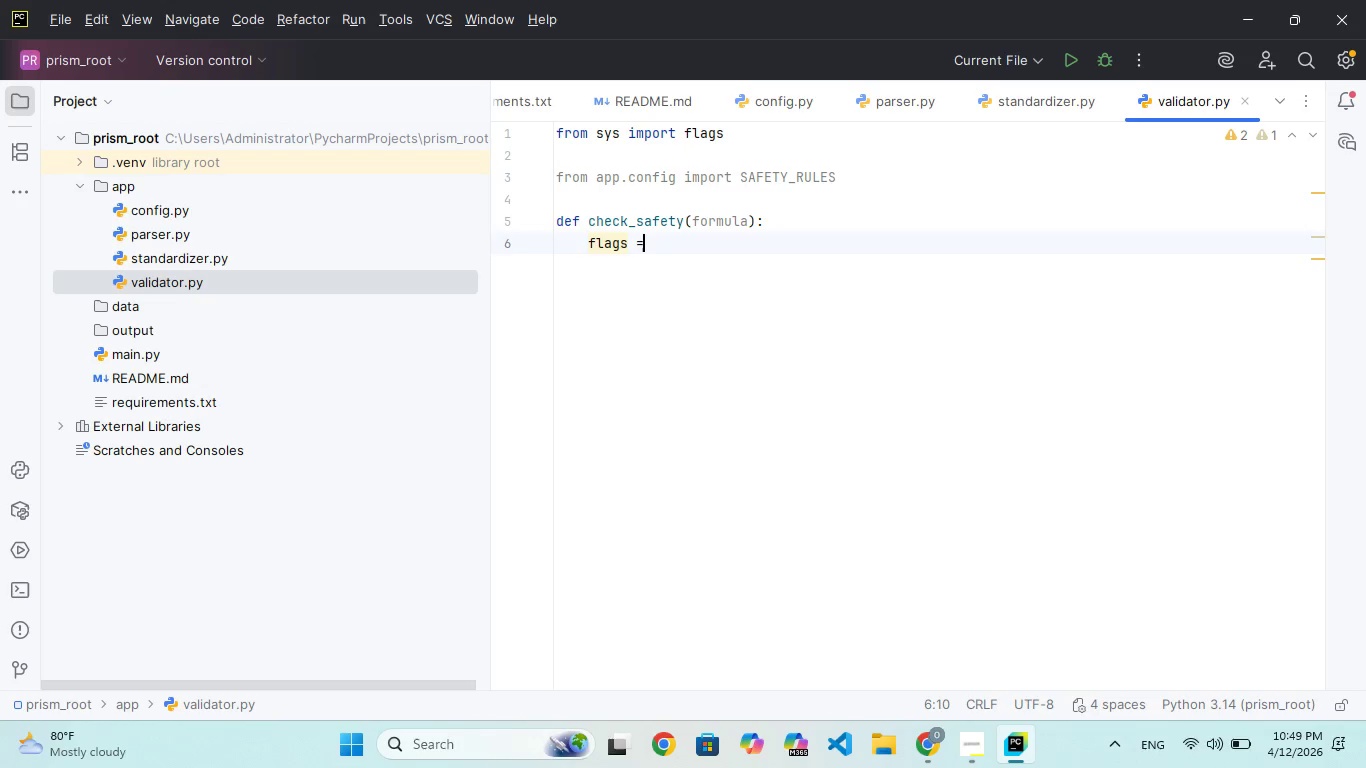 
key(Equal)
 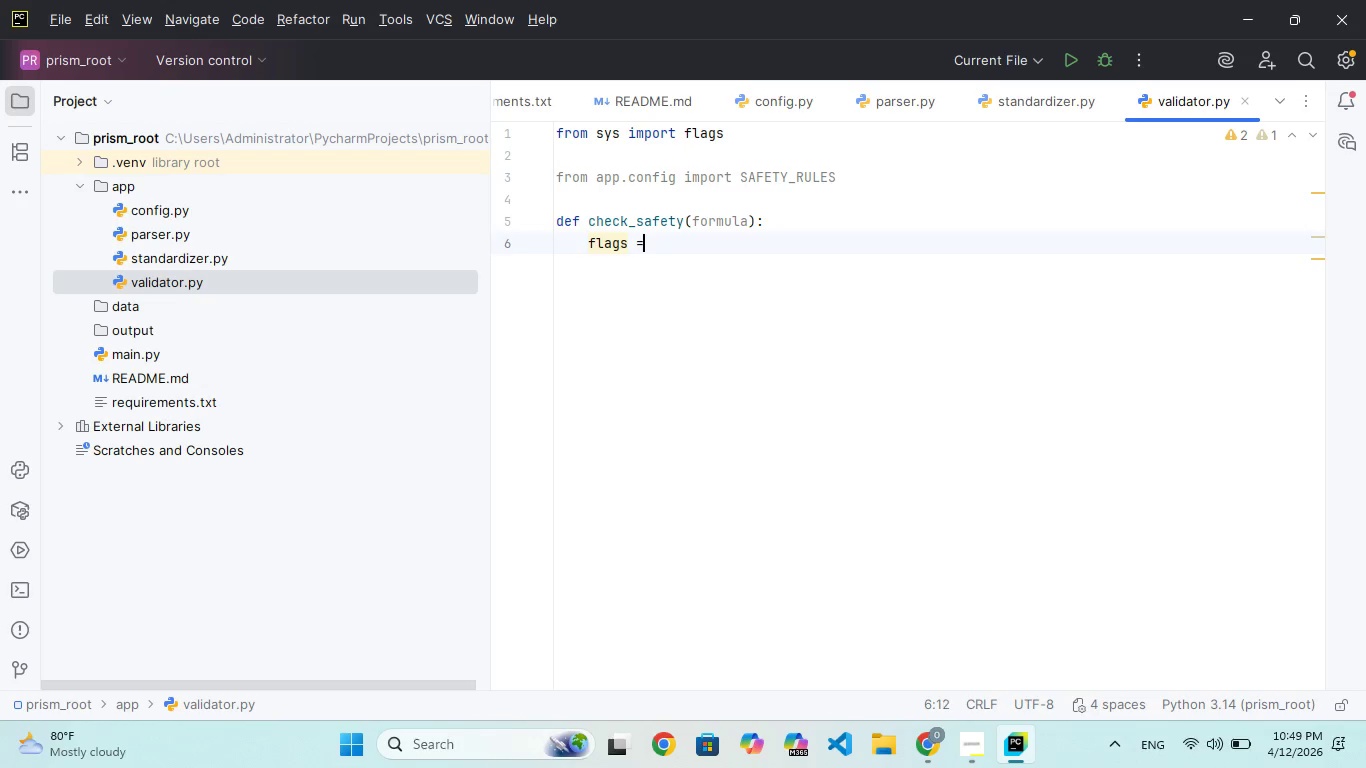 
key(Space)
 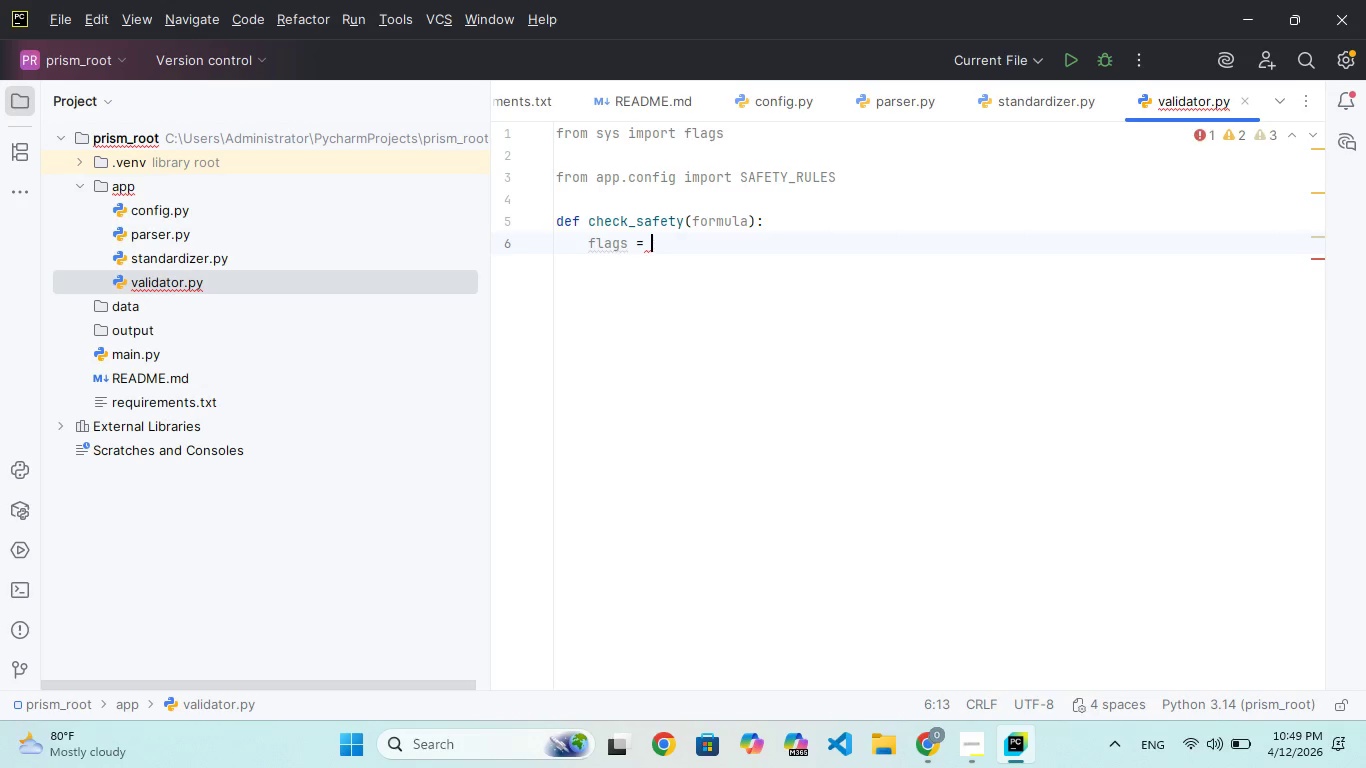 
key(BracketLeft)
 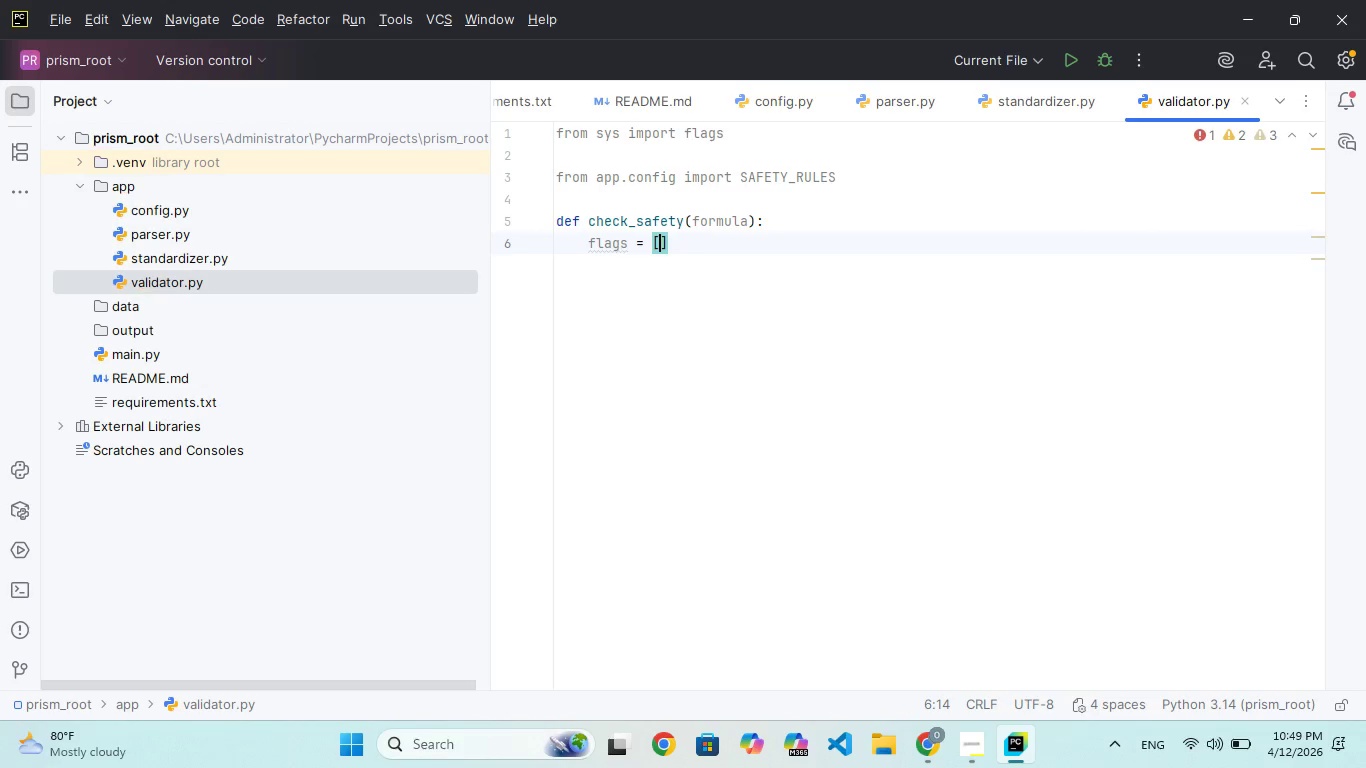 
key(ArrowRight)
 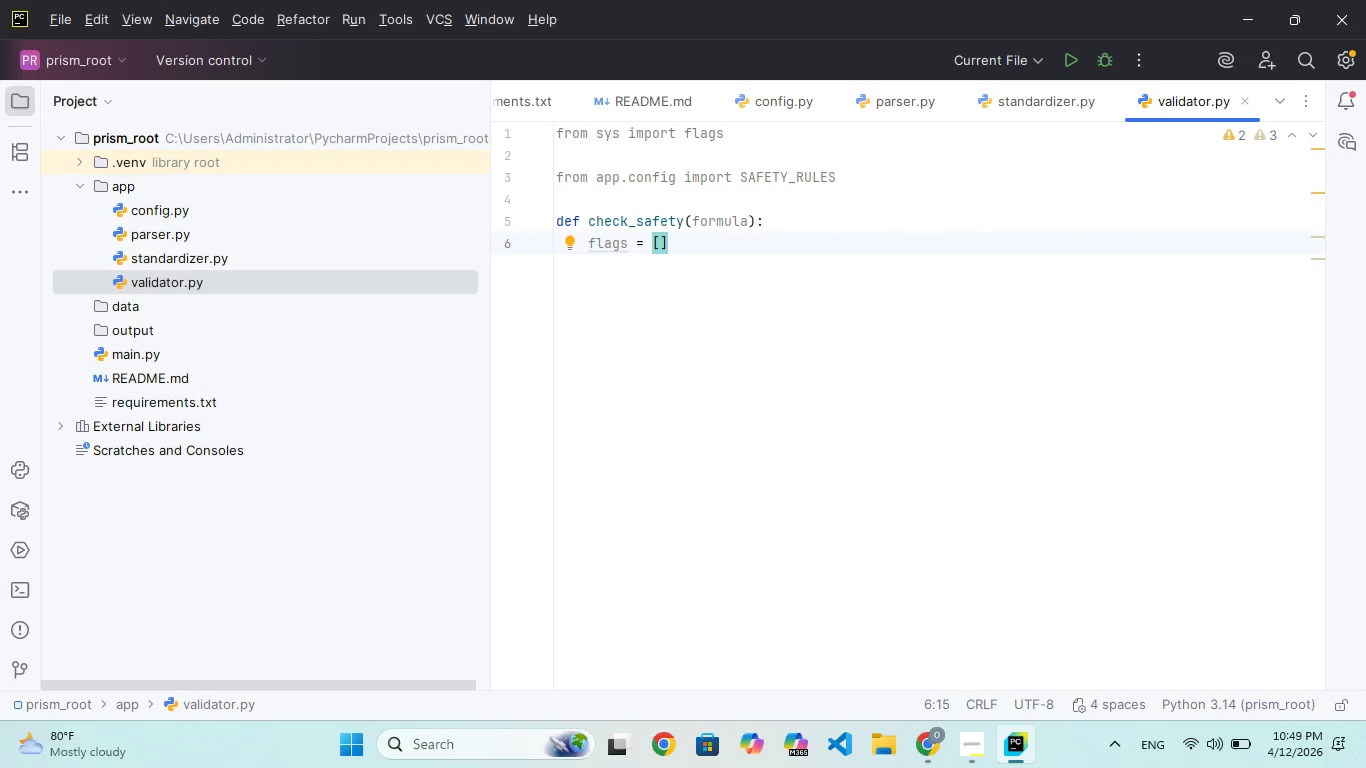 
key(Enter)
 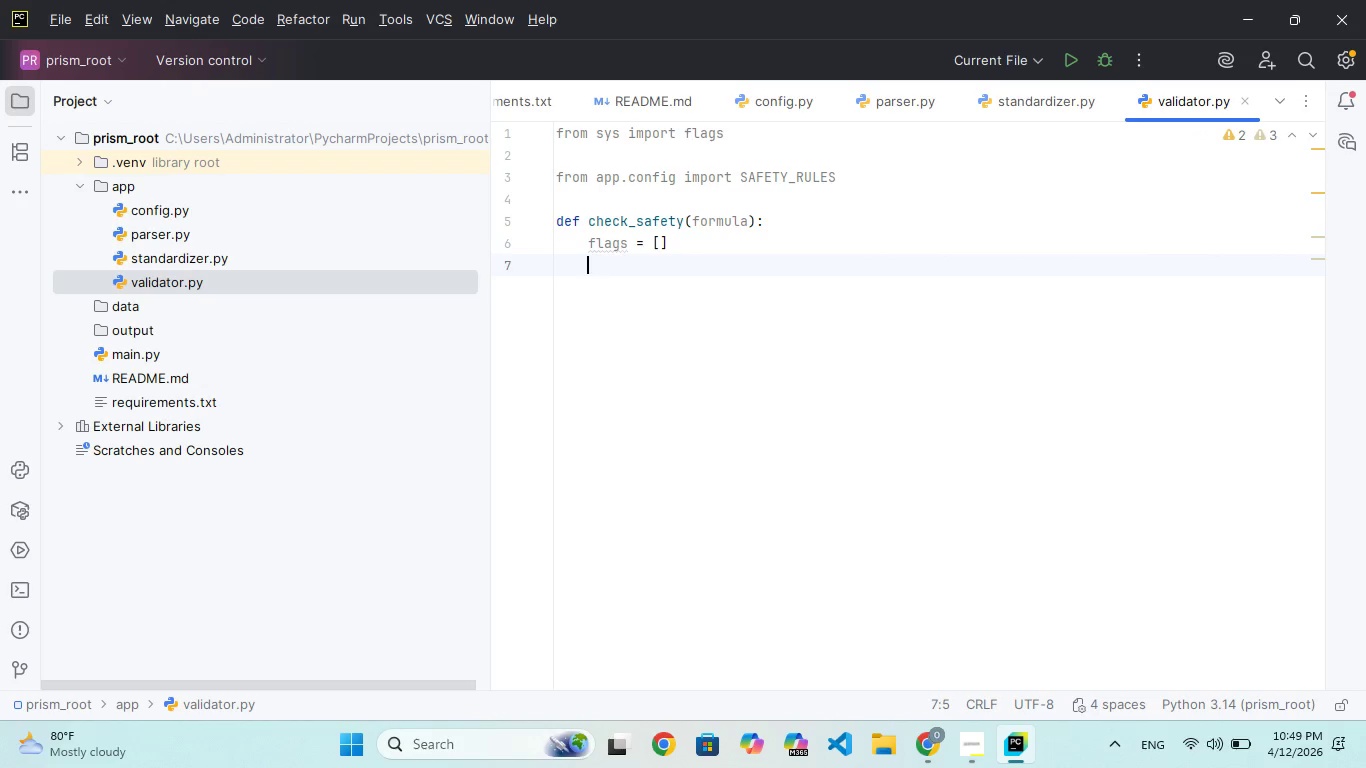 
key(Enter)
 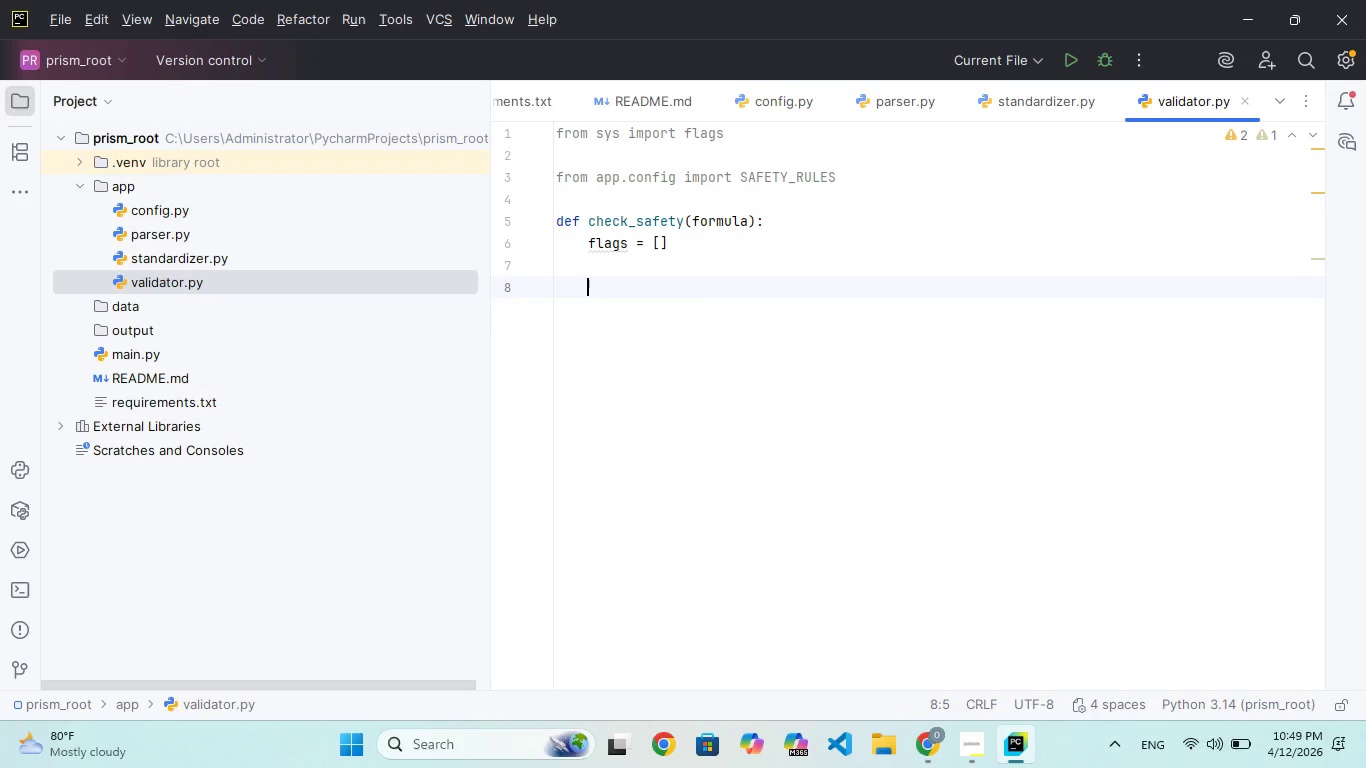 
hold_key(key=F, duration=0.33)
 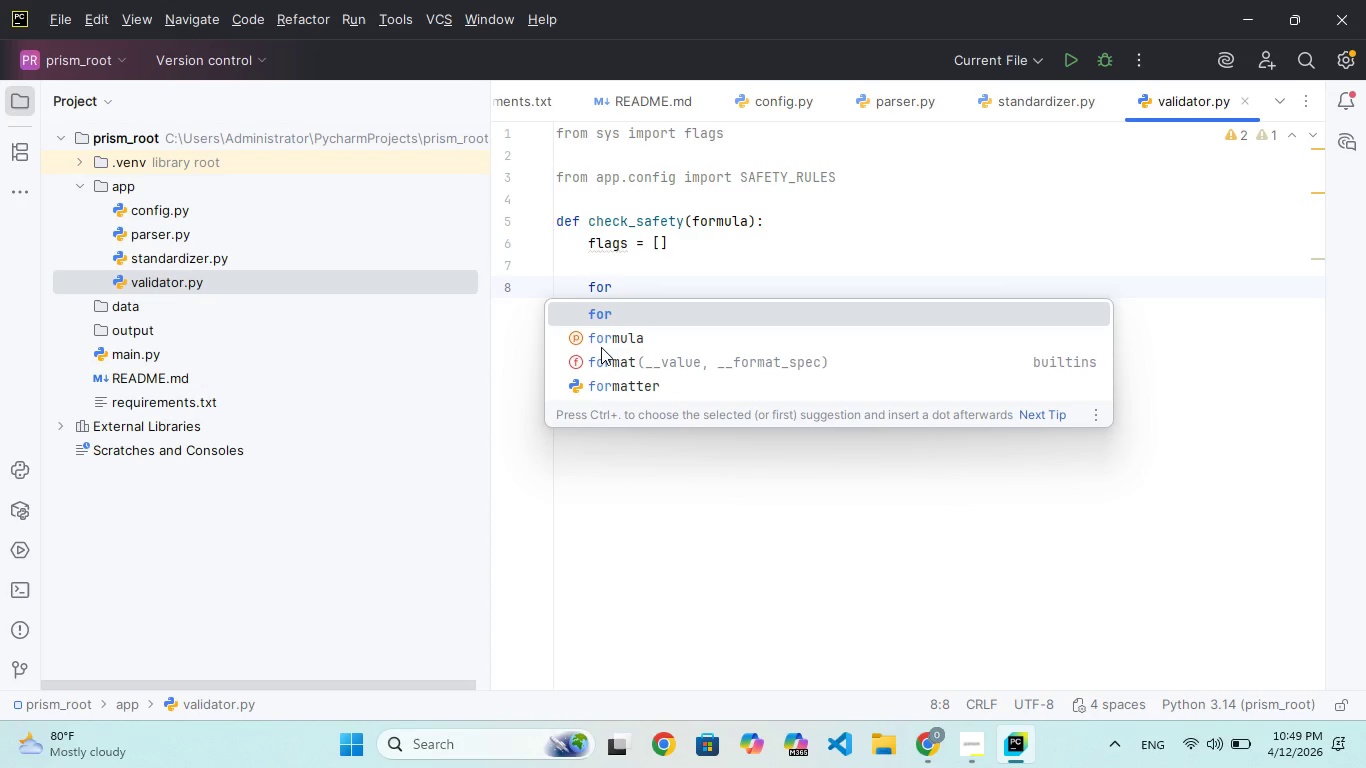 
type(or ue in SAFETY)
 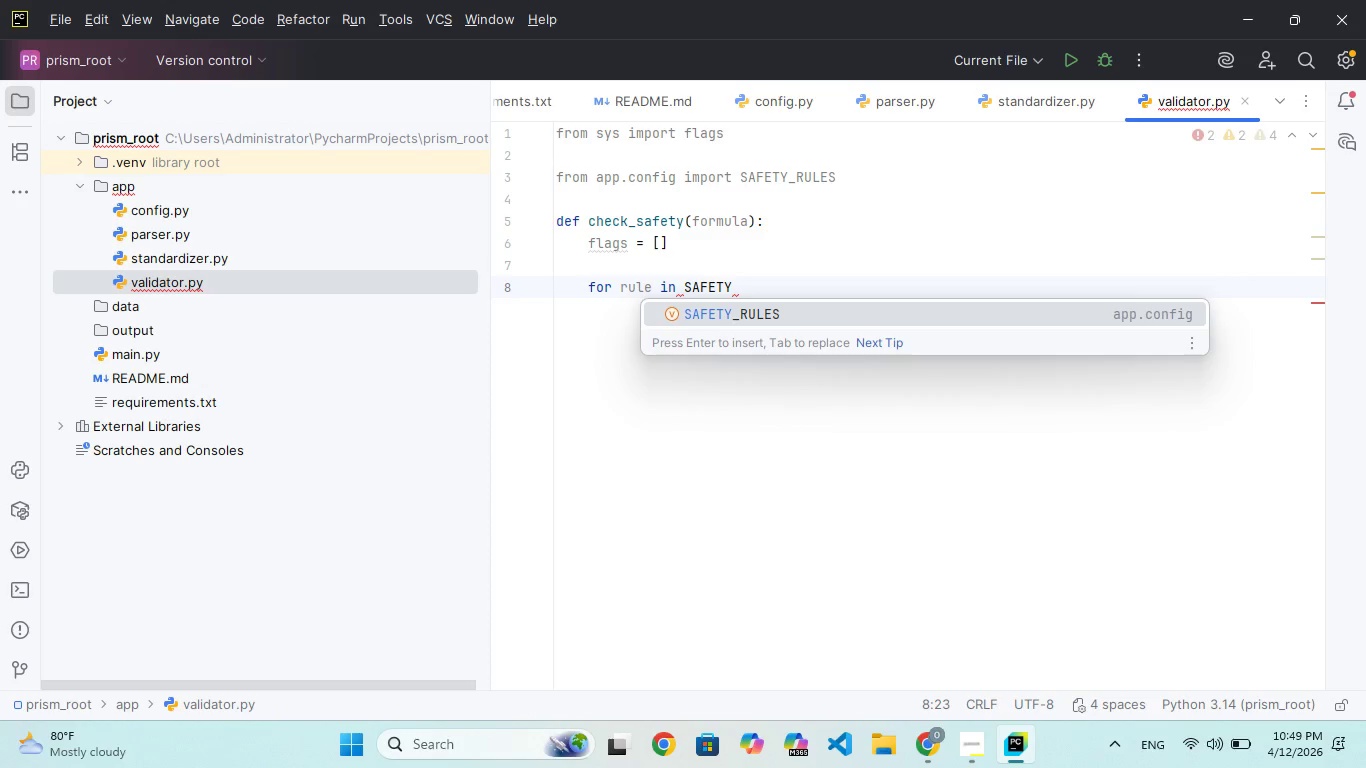 
hold_key(key=L, duration=0.38)
 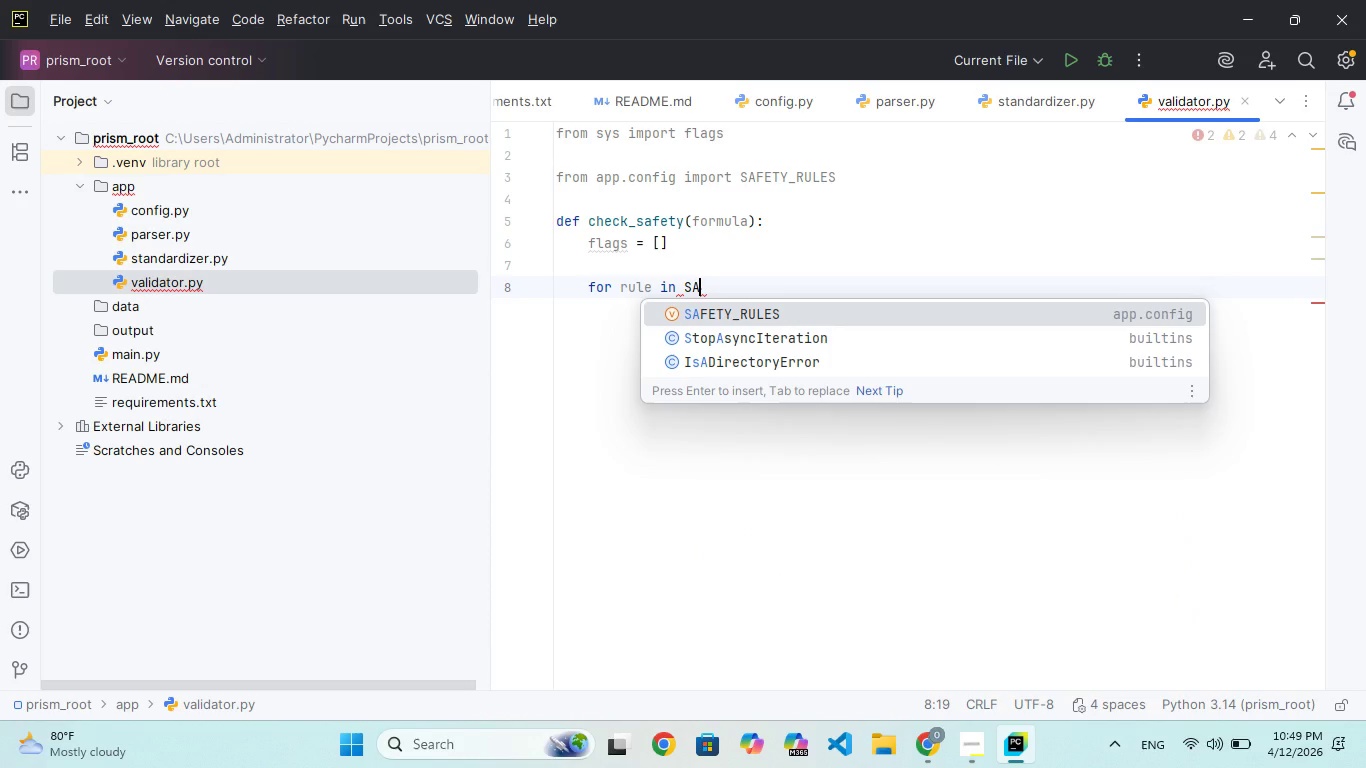 
hold_key(key=Enter, duration=0.34)
 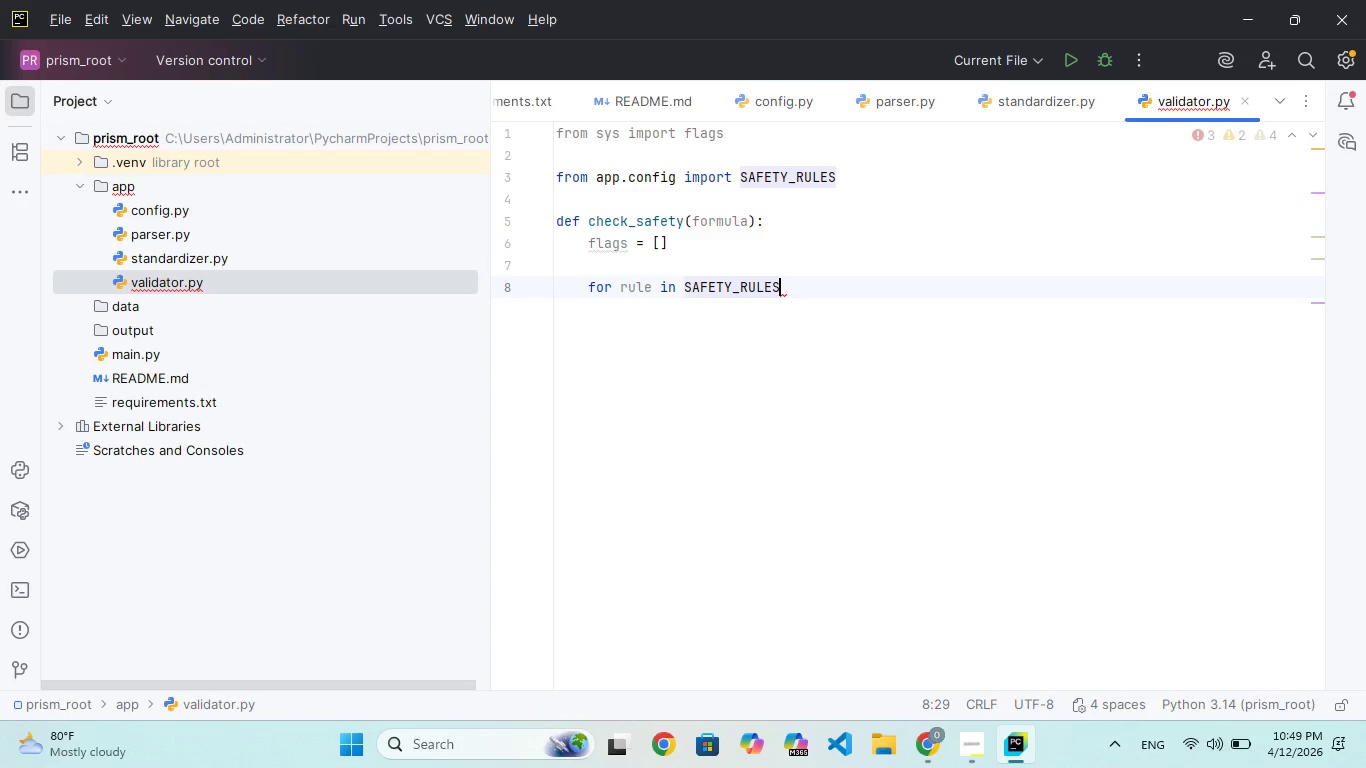 
key(Shift+Semicolon)
 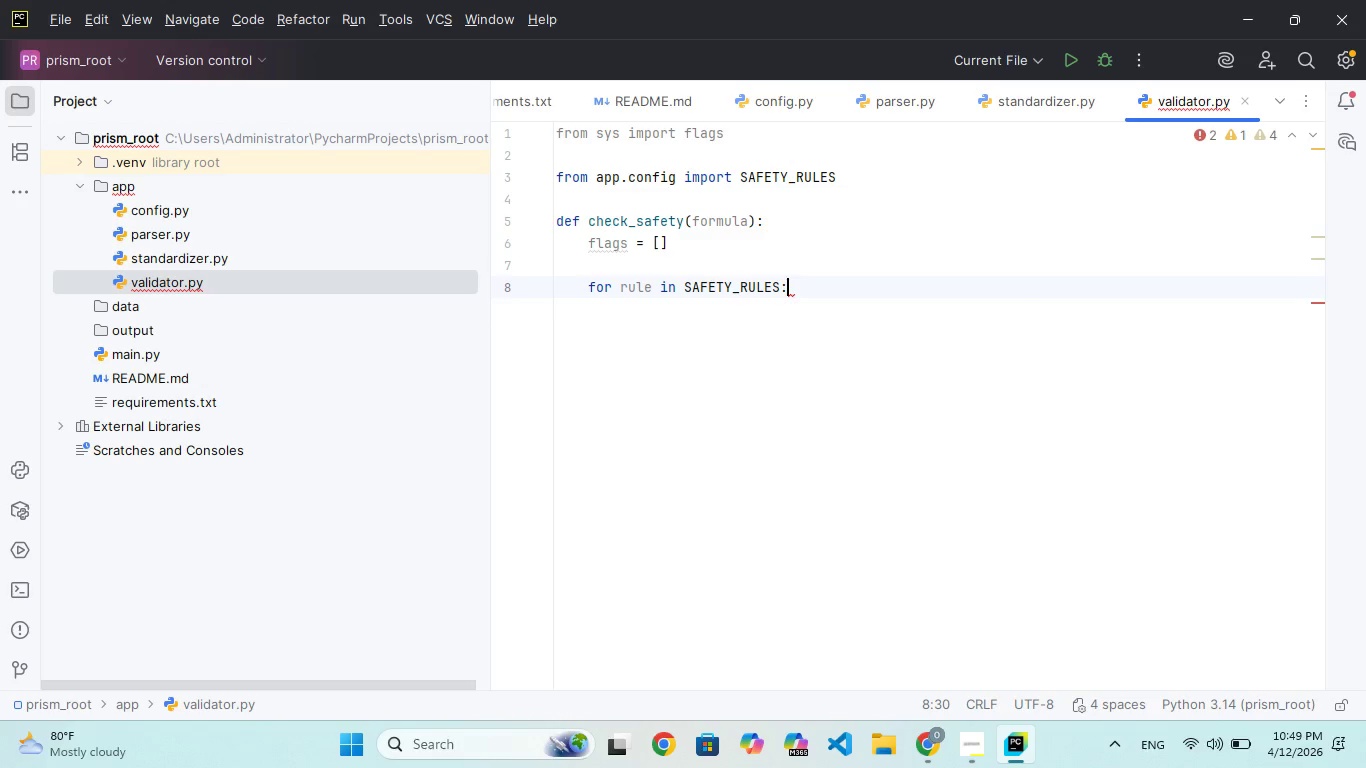 
key(Enter)
 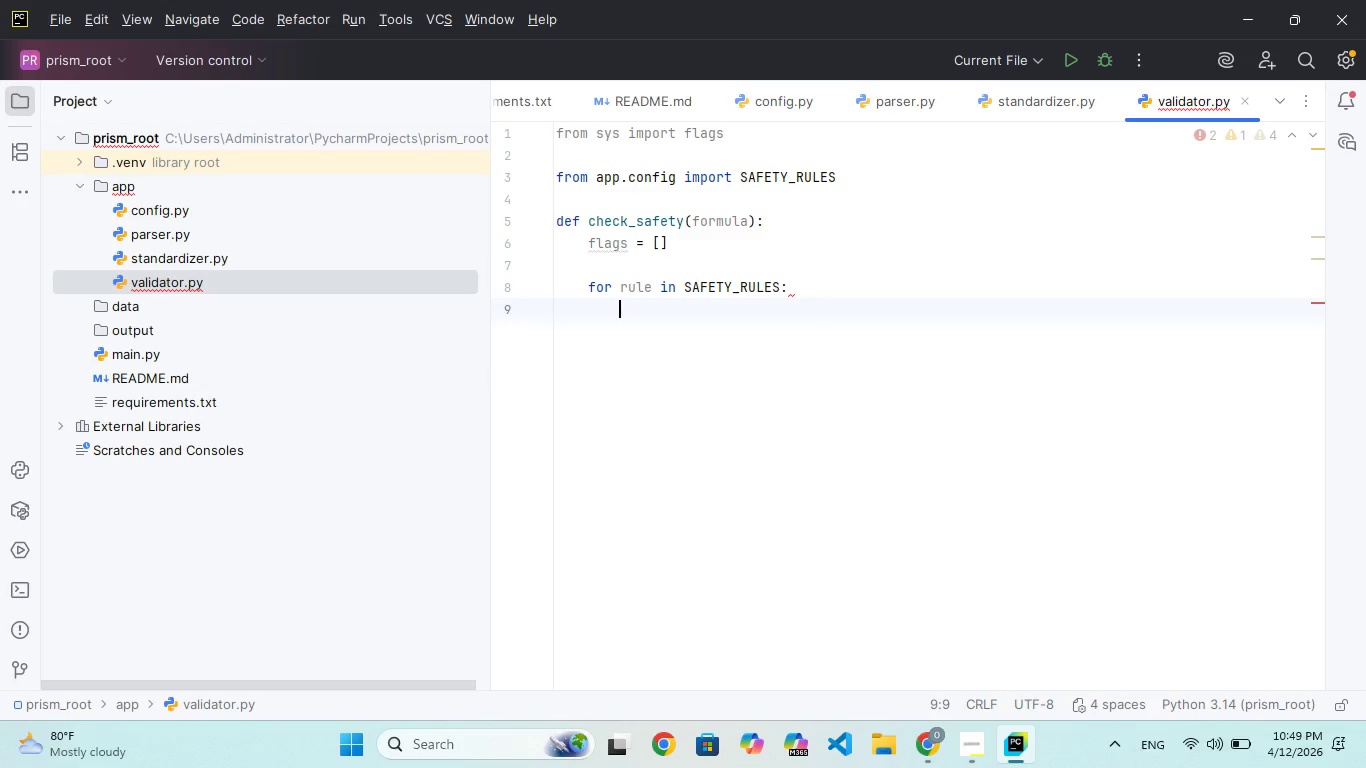 
type(if rue)
 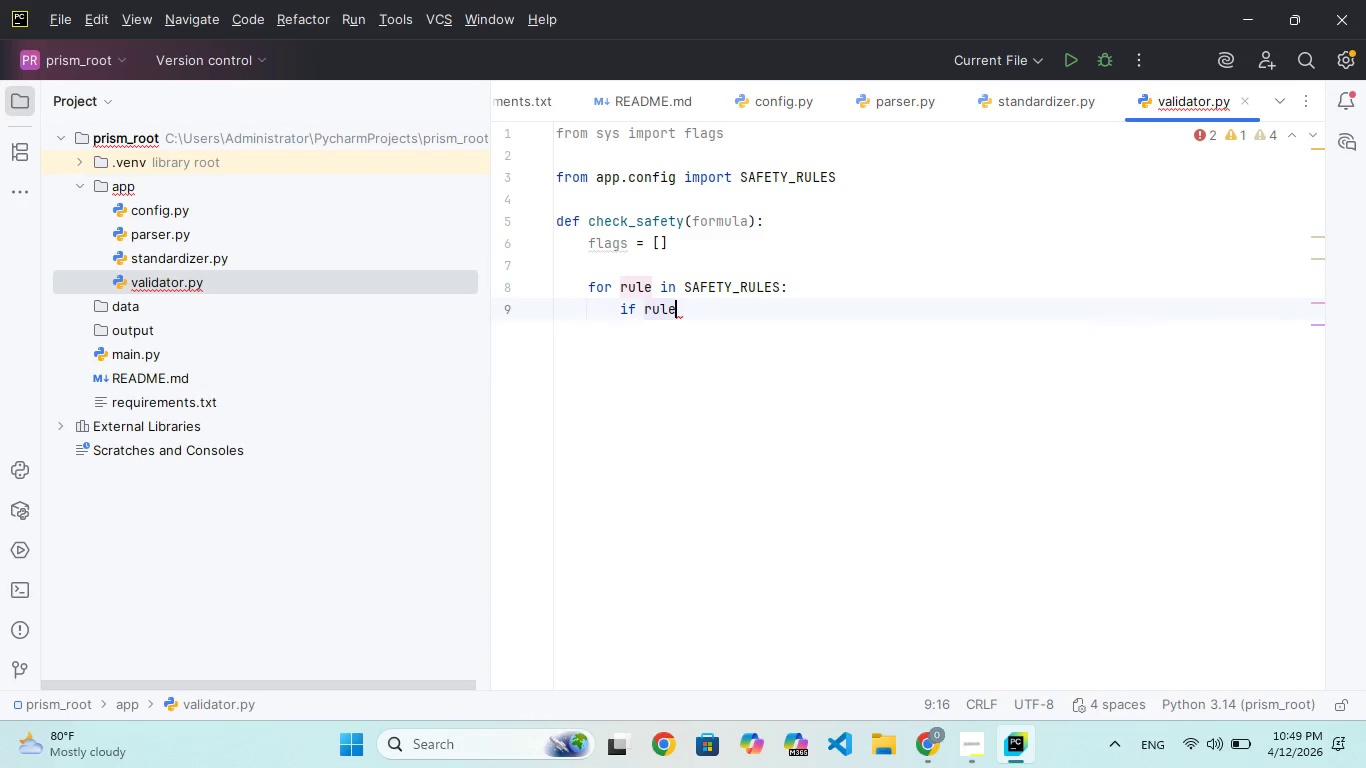 
hold_key(key=L, duration=0.31)
 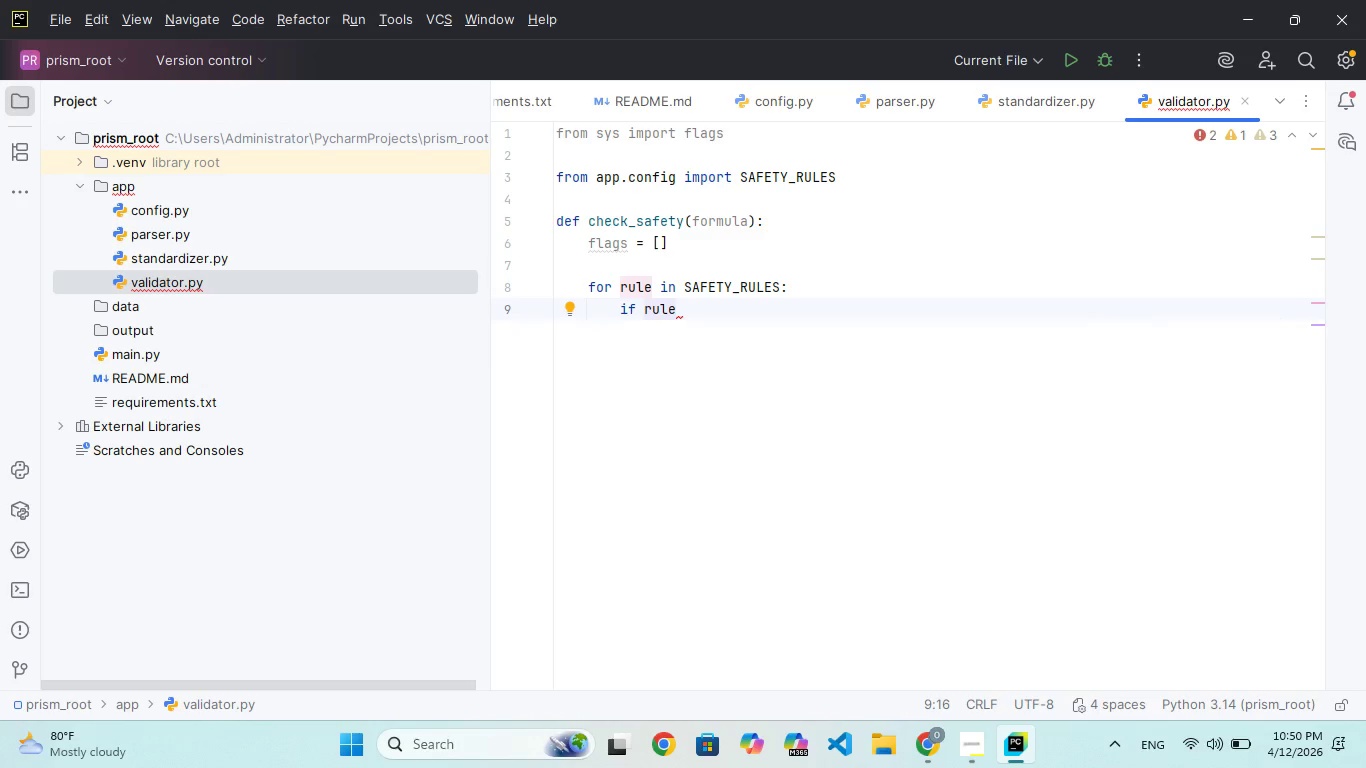 
type(["condito)
key(Backspace)
key(Backspace)
key(Backspace)
type(ition)
 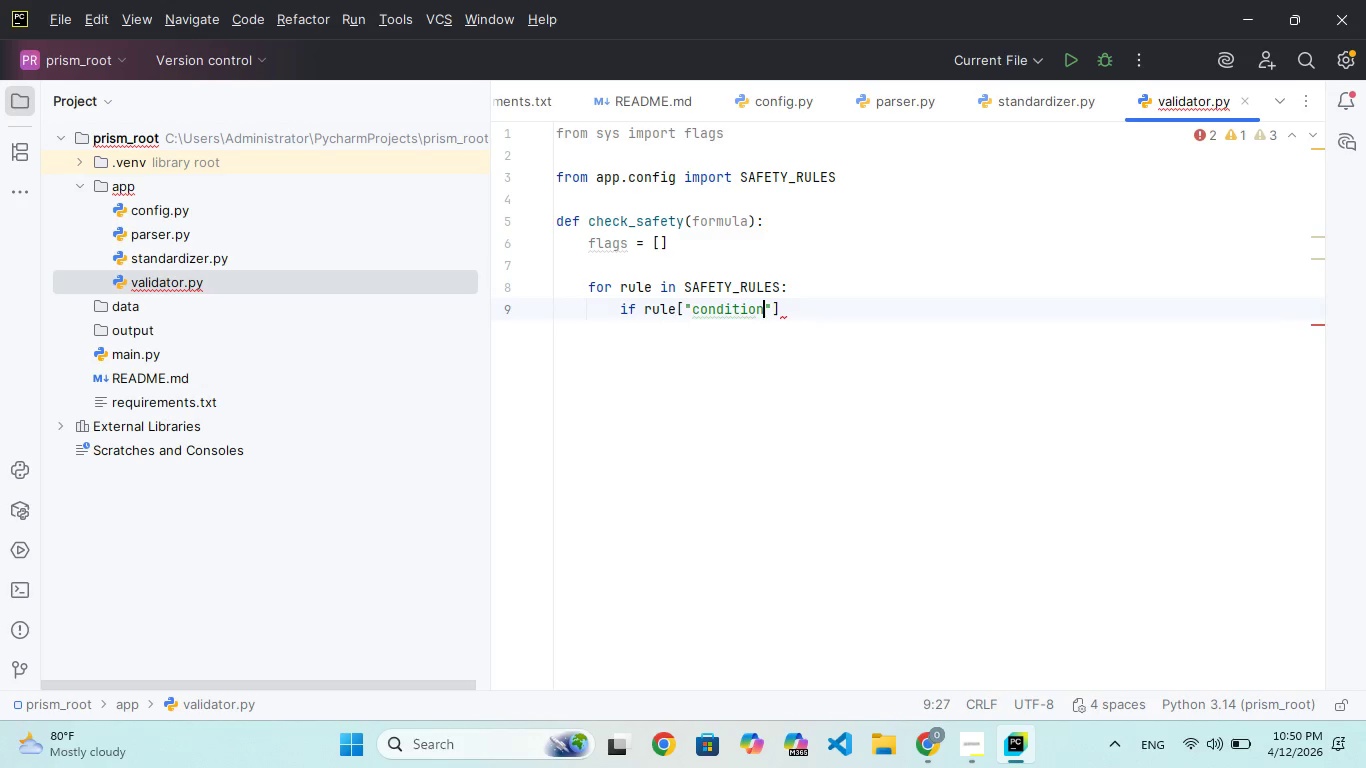 
key(ArrowRight)
 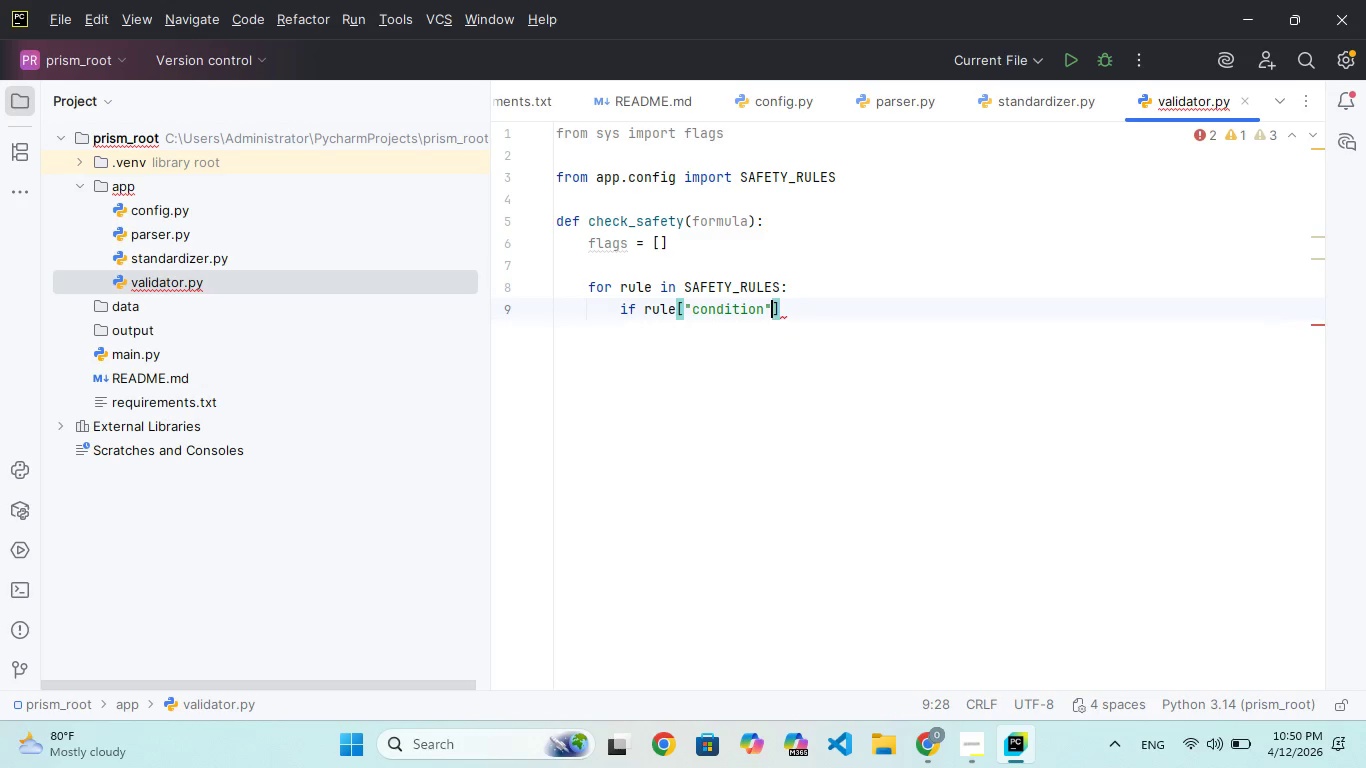 
key(ArrowRight)
 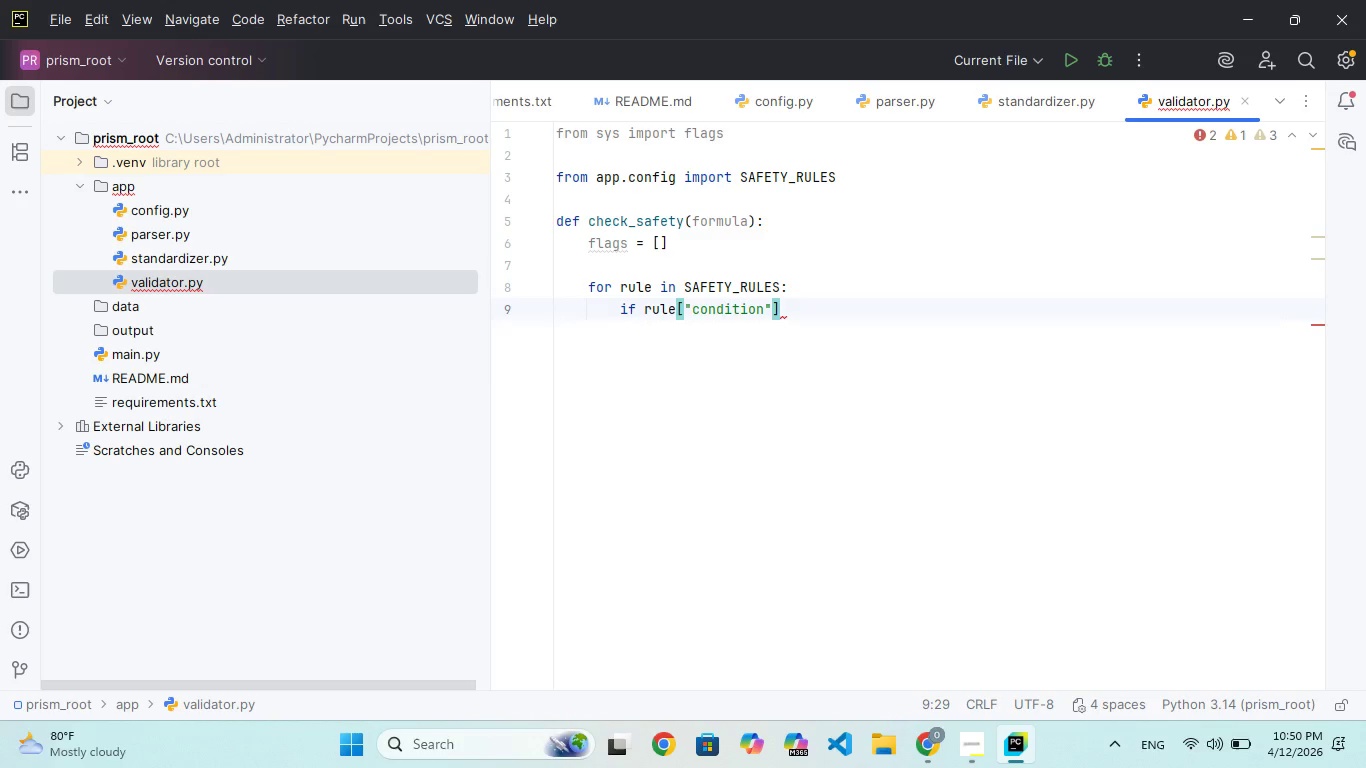 
type( )
key(Backspace)
type()formula)
 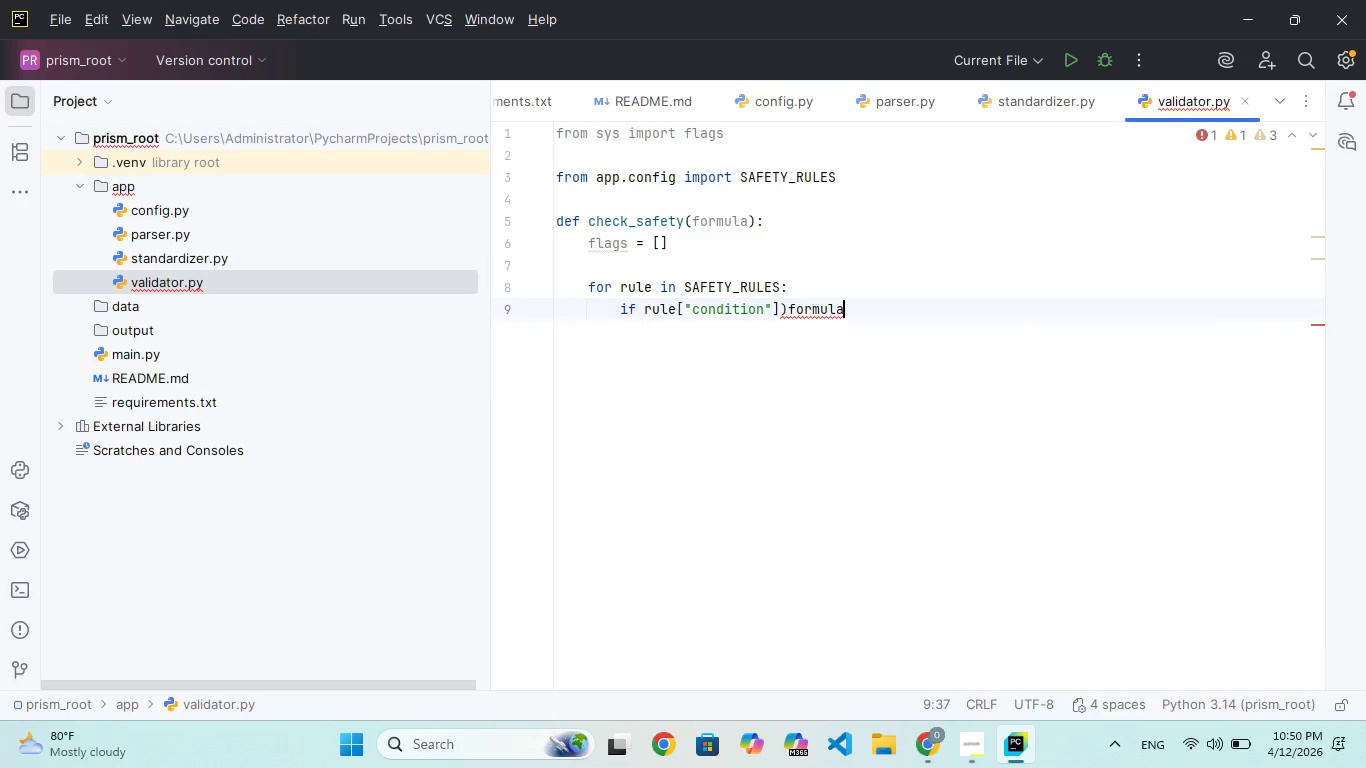 
wait(5.78)
 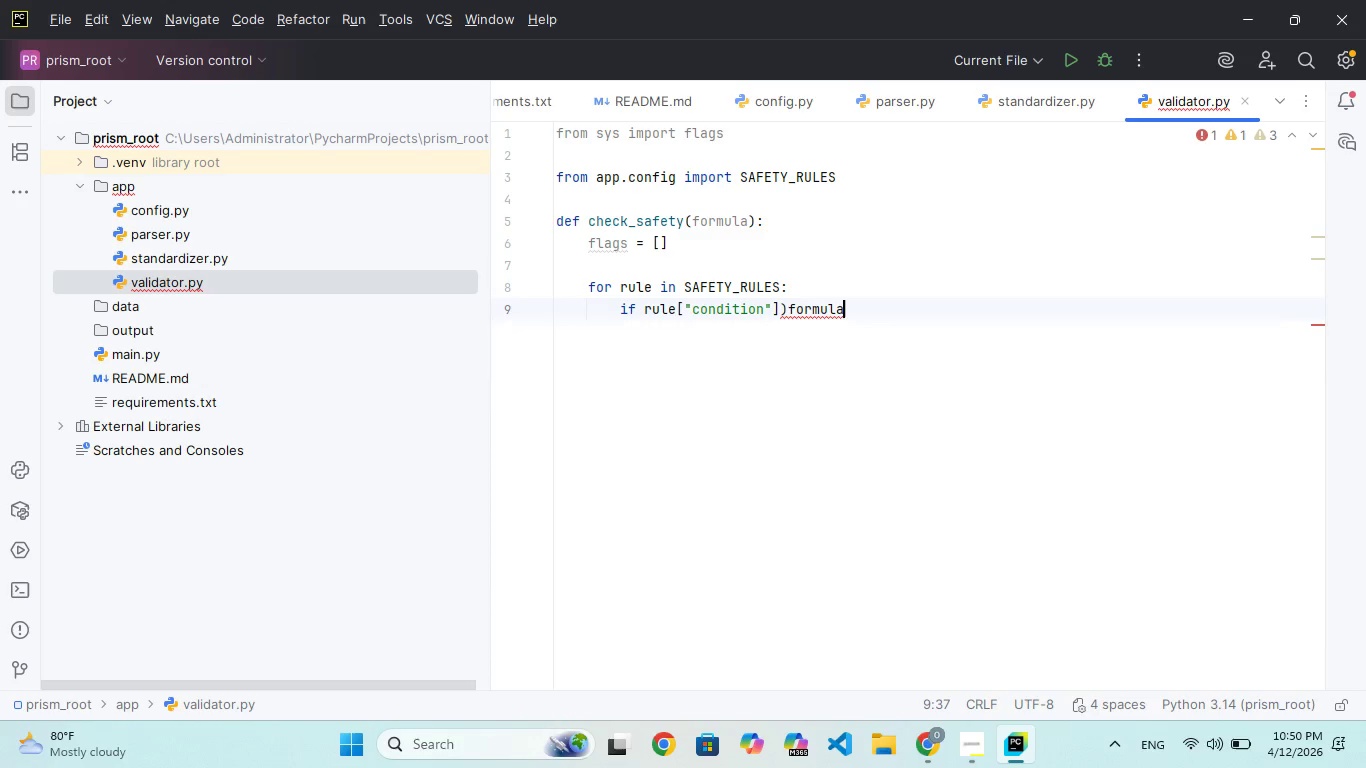 
key(Shift+0)
 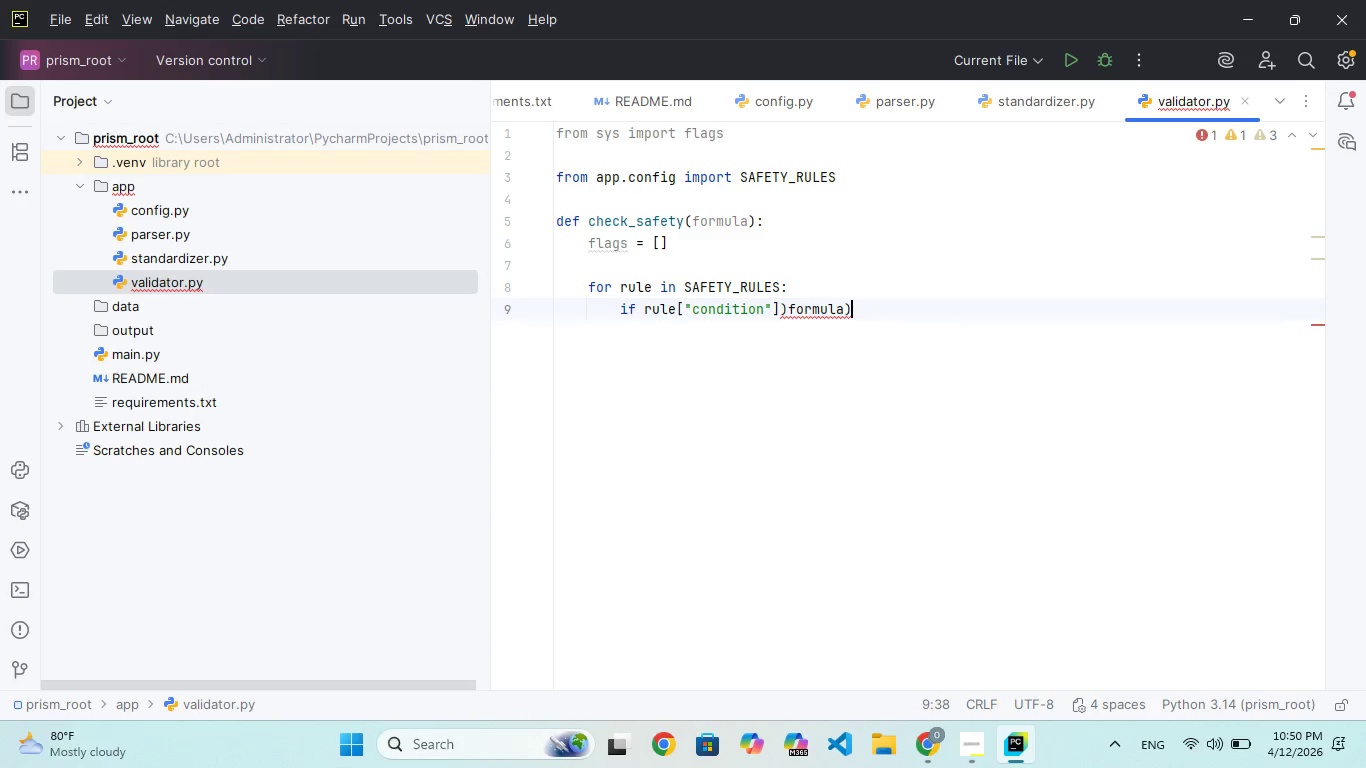 
hold_key(key=ArrowLeft, duration=0.67)
 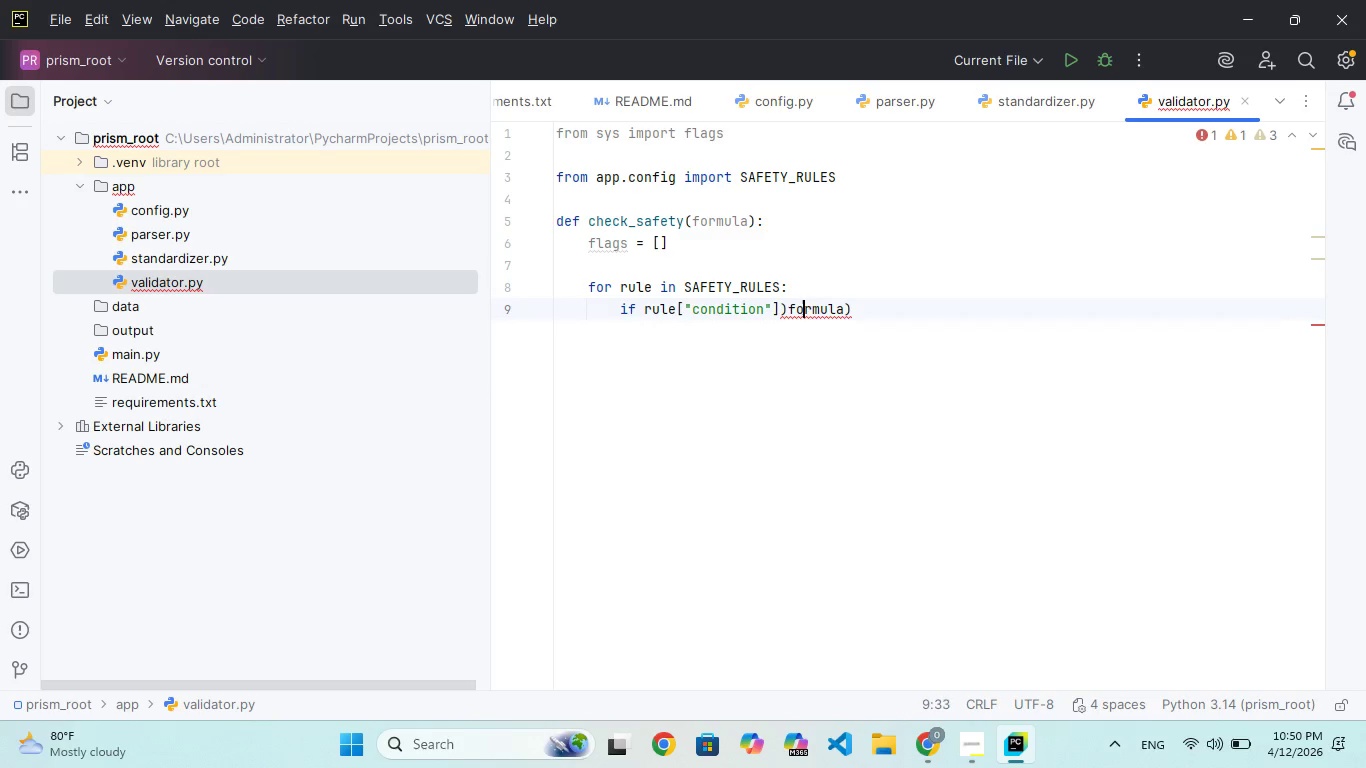 
key(ArrowLeft)
 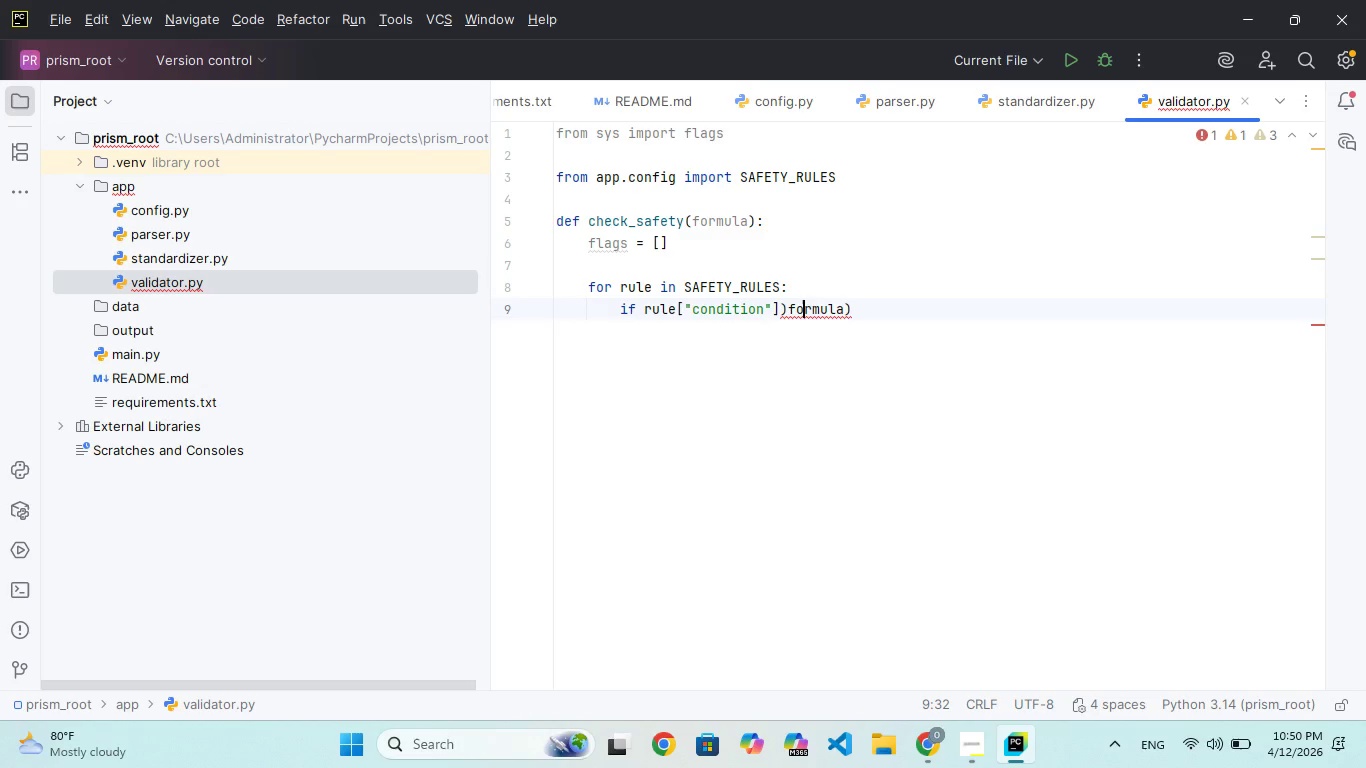 
key(ArrowLeft)
 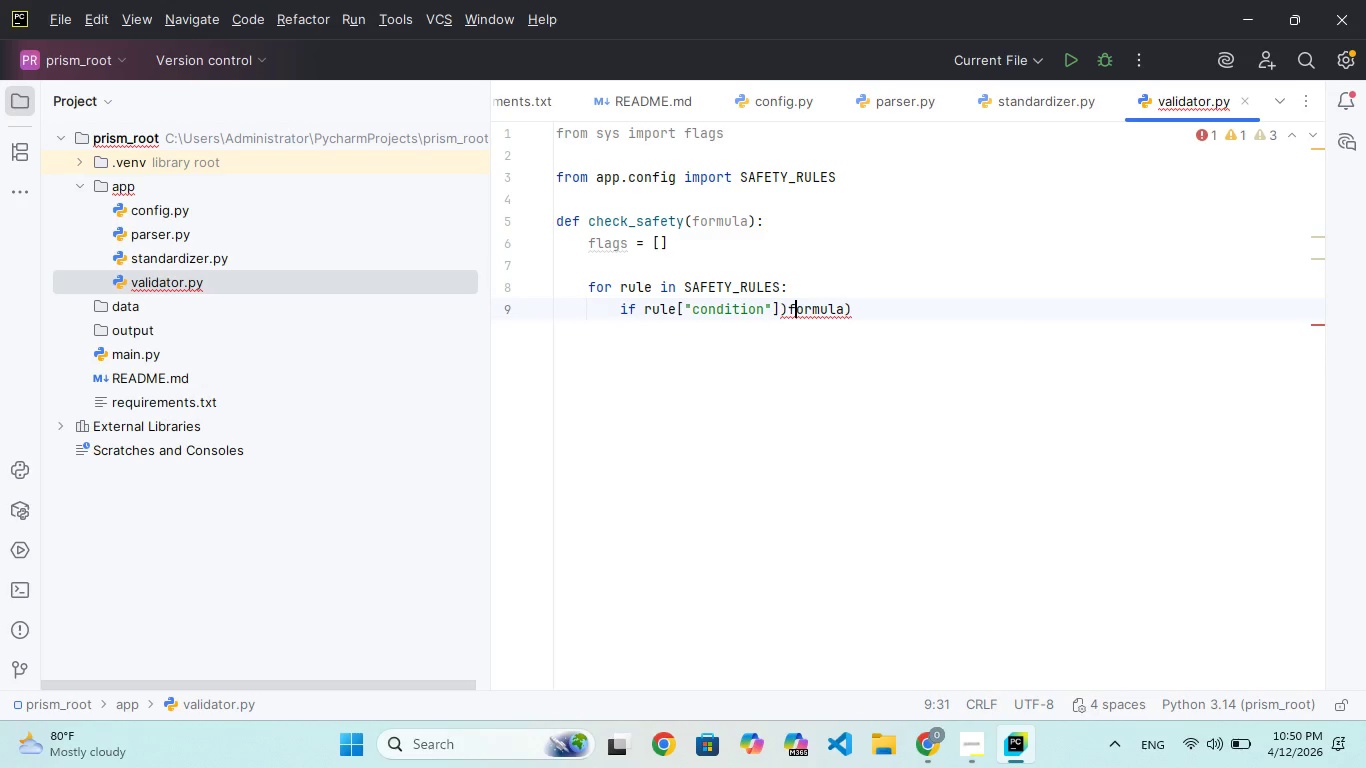 
key(ArrowLeft)
 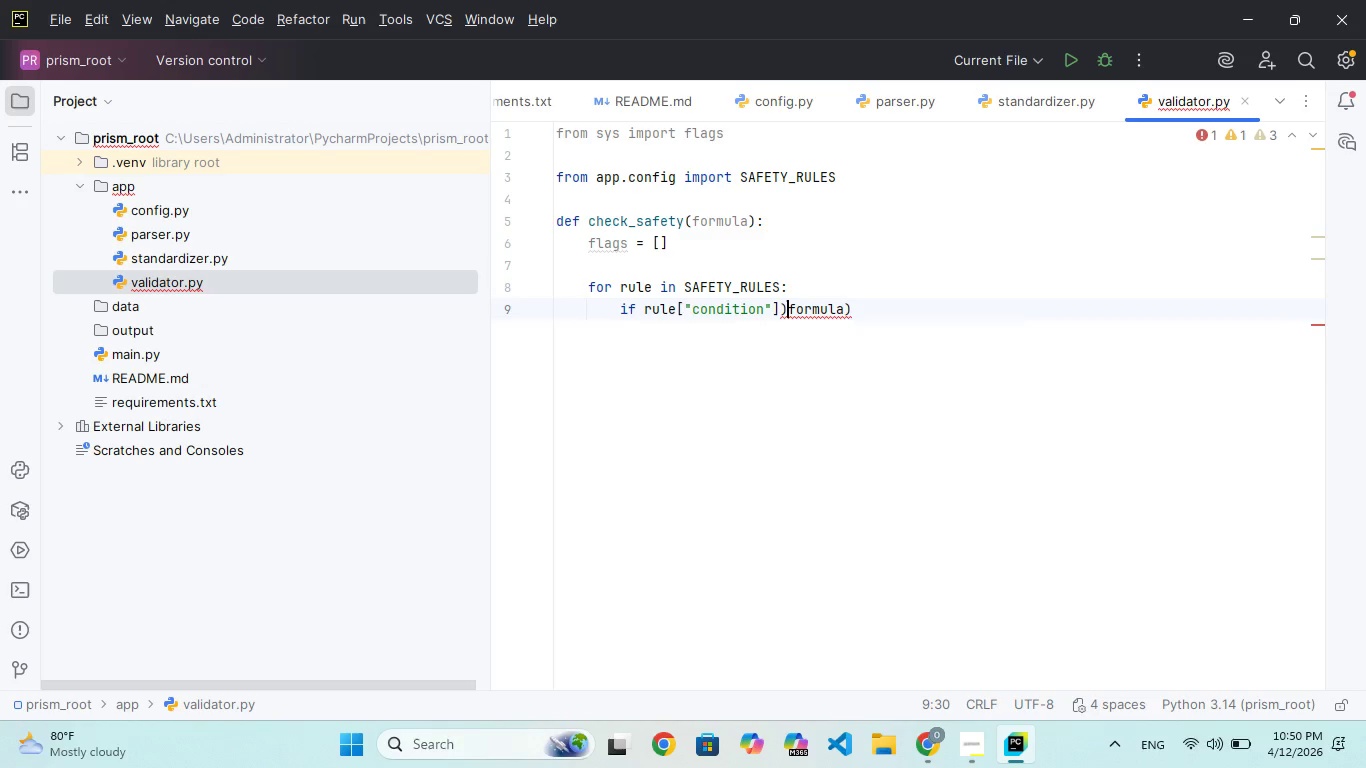 
key(Alt+AltLeft)
 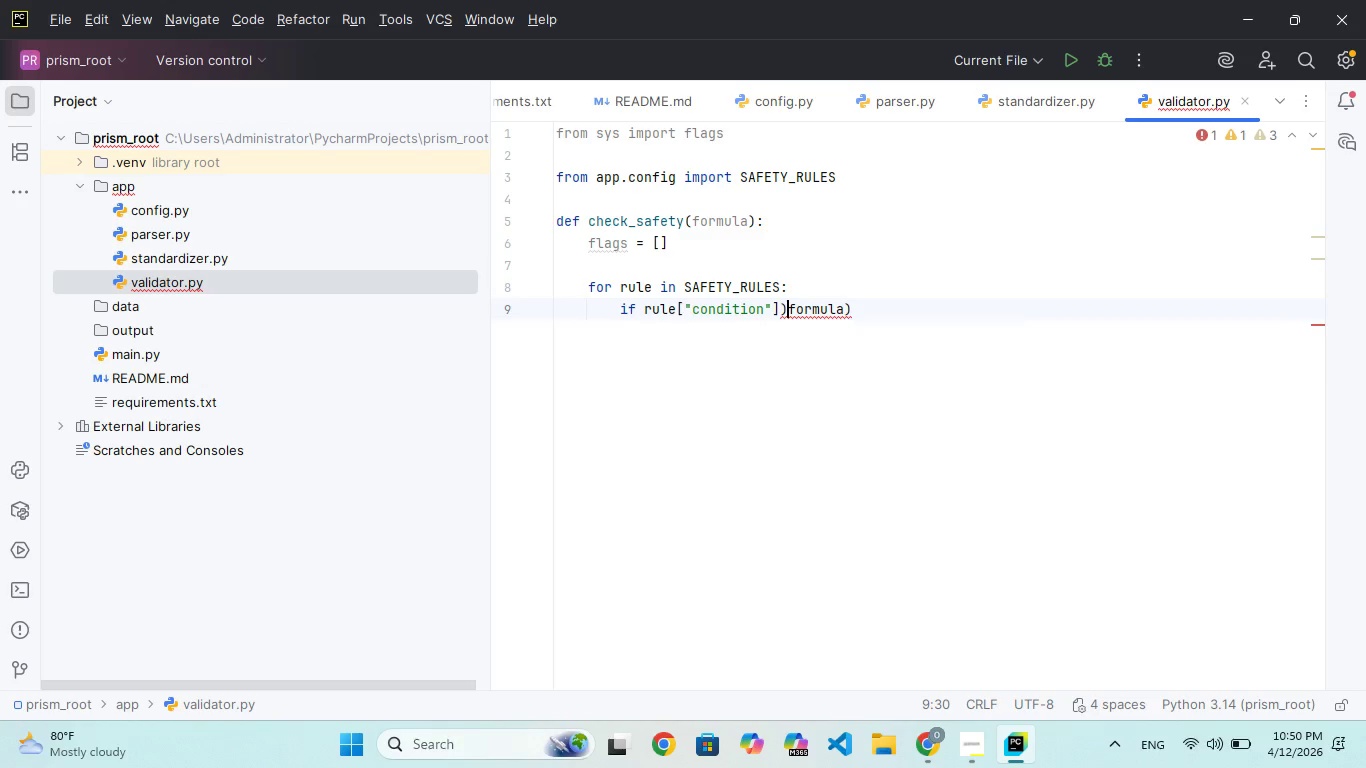 
key(Alt+F15)
 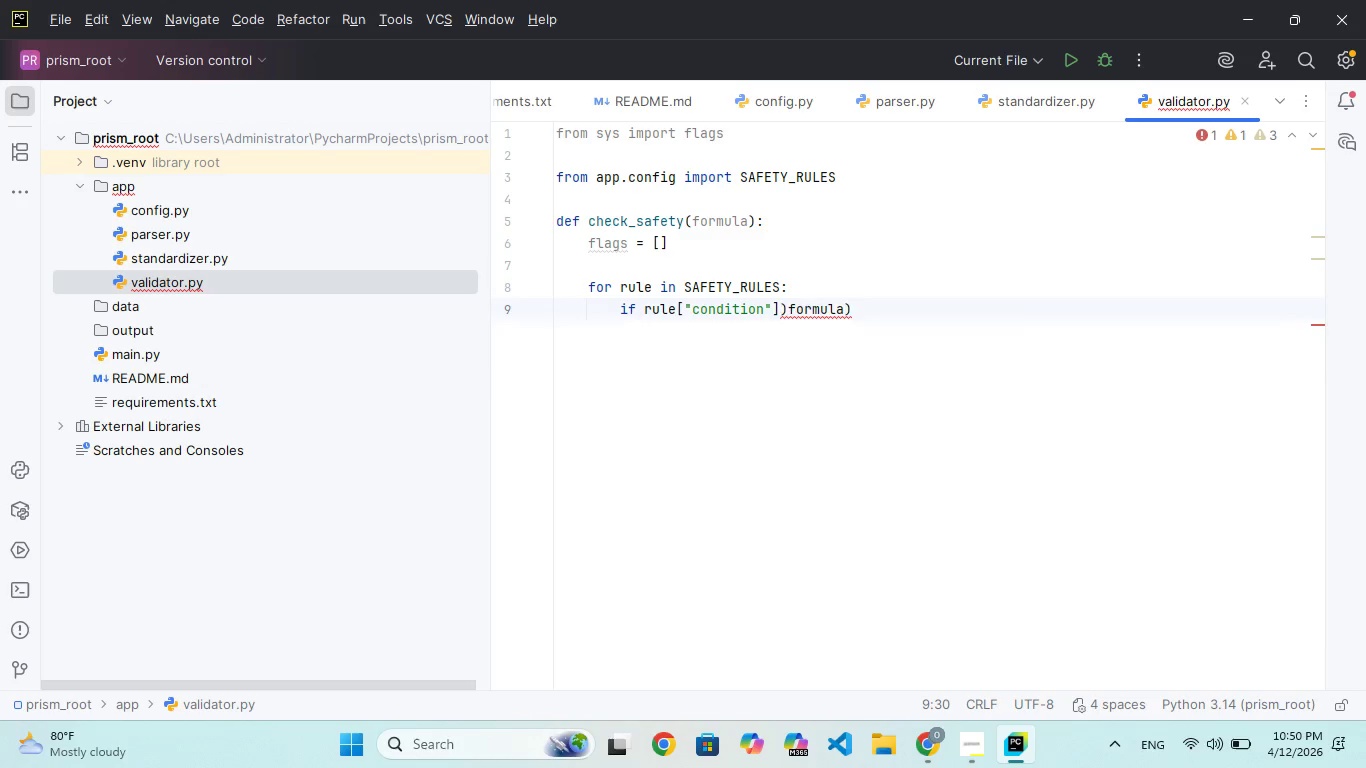 
key(Alt+Meta+MetaLeft)
 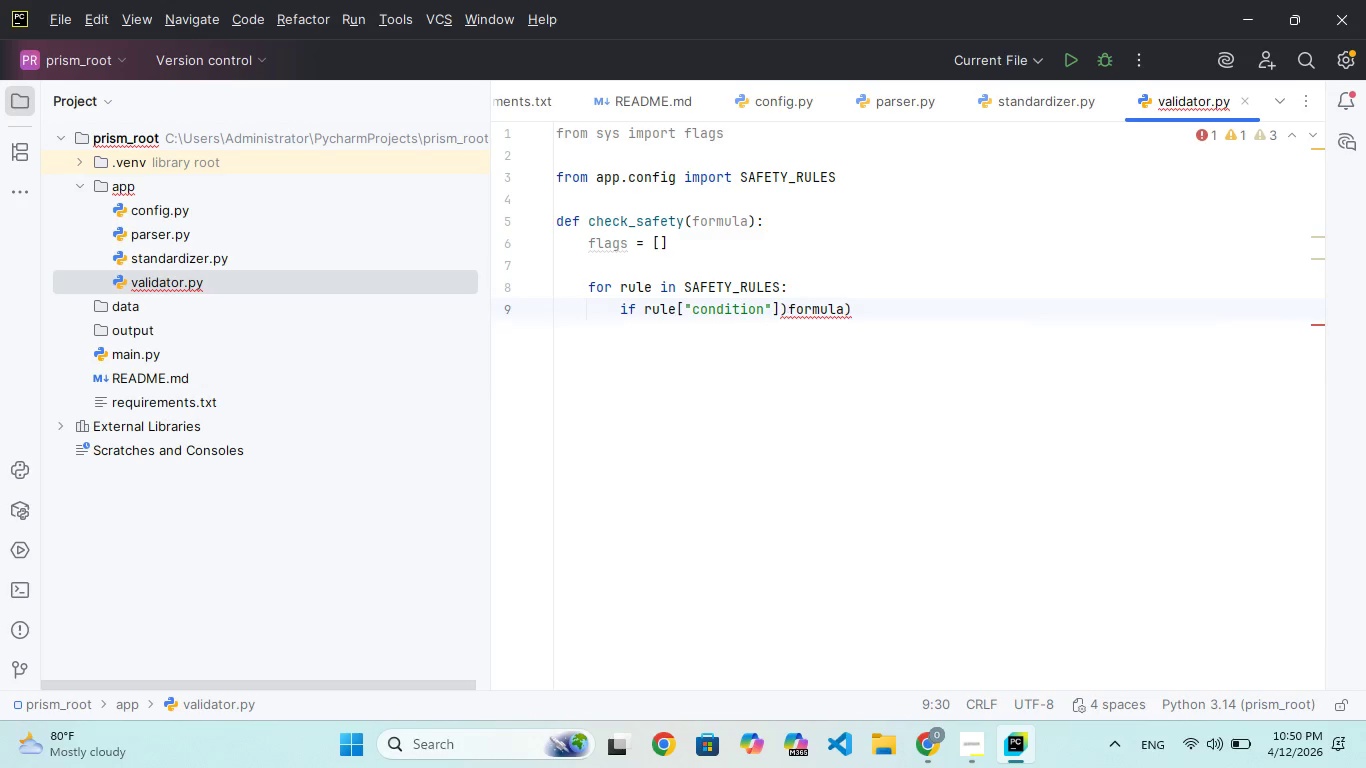 
key(Backspace)
 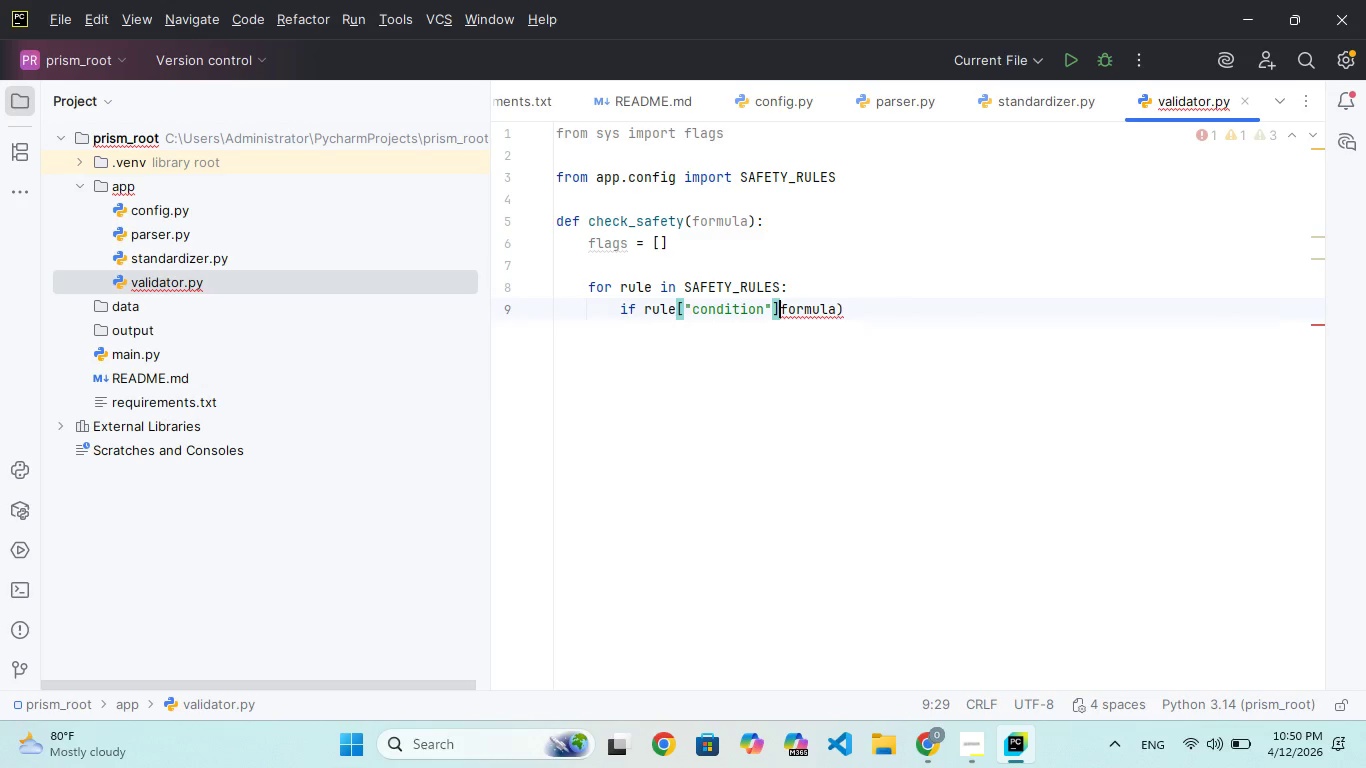 
key(Shift+9)
 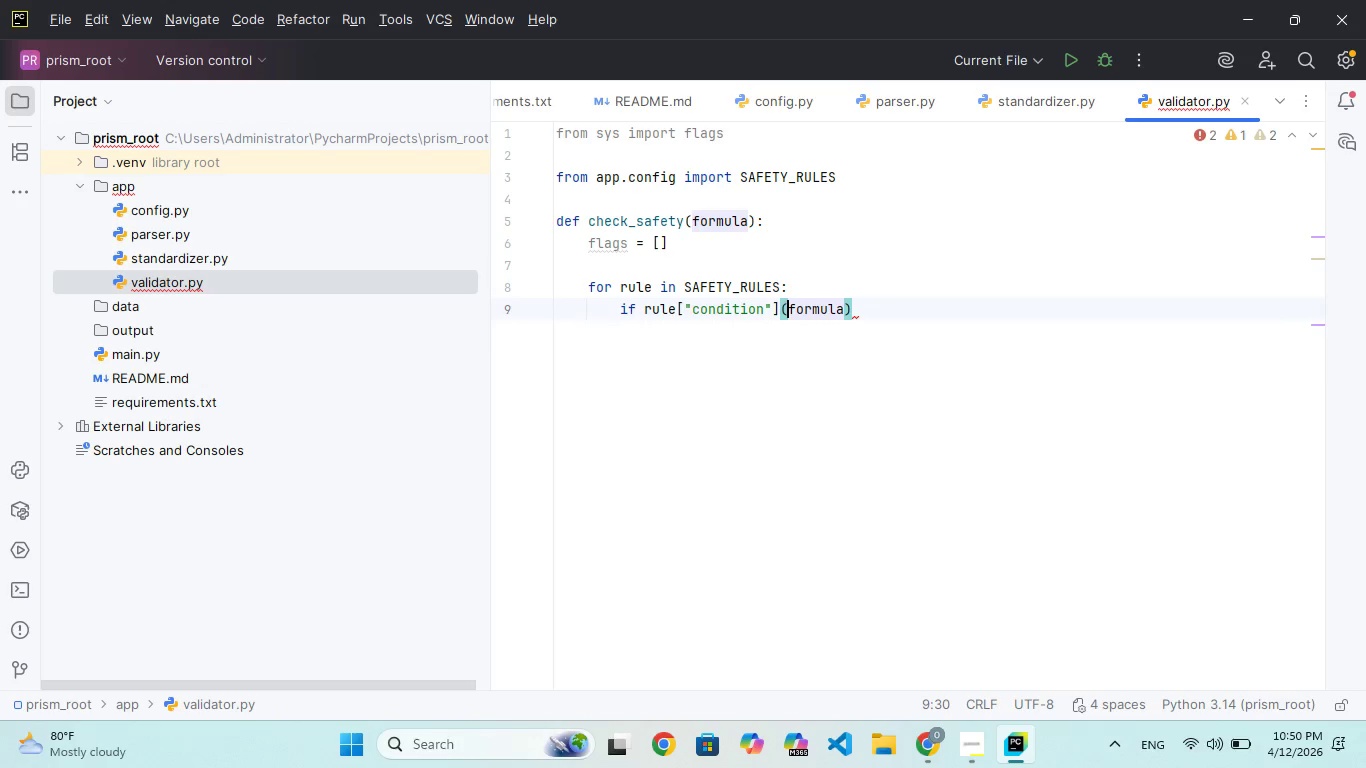 
hold_key(key=ArrowRight, duration=0.77)
 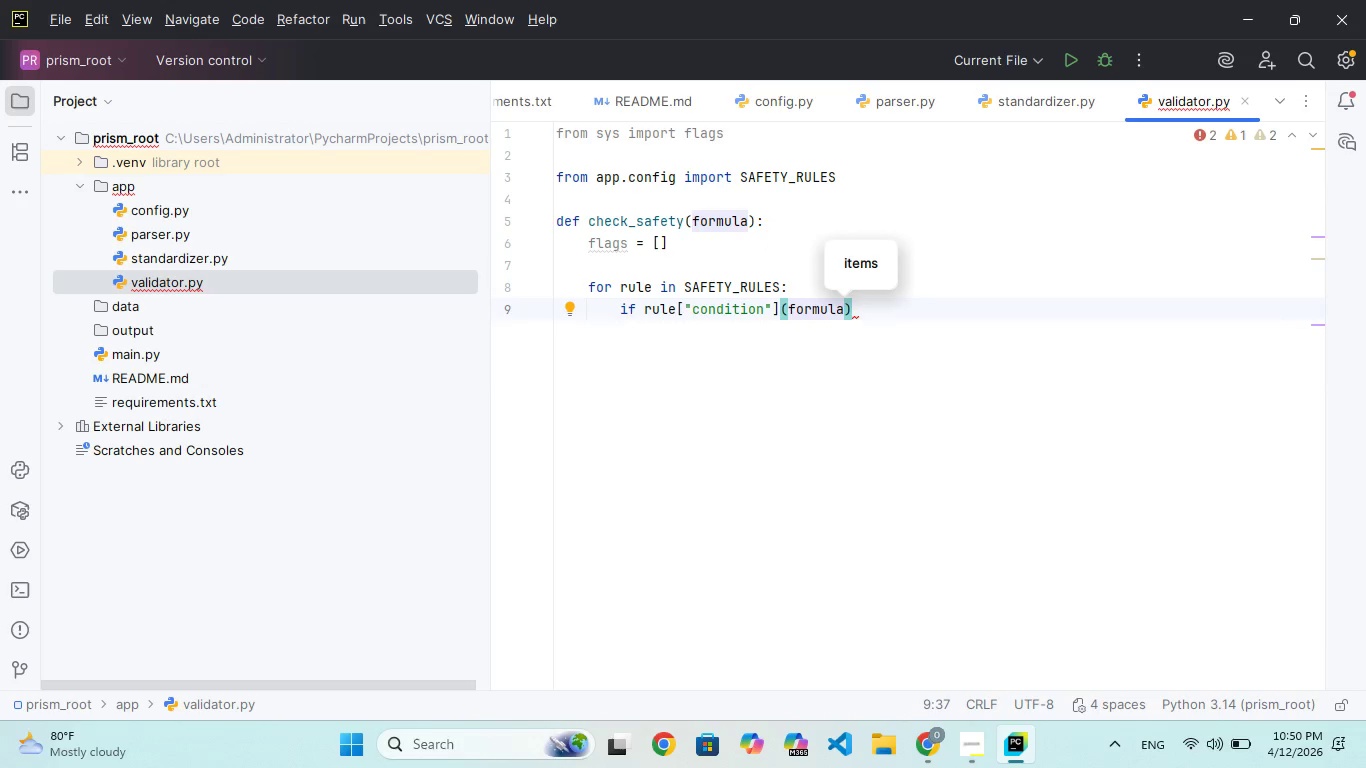 
key(ArrowRight)
 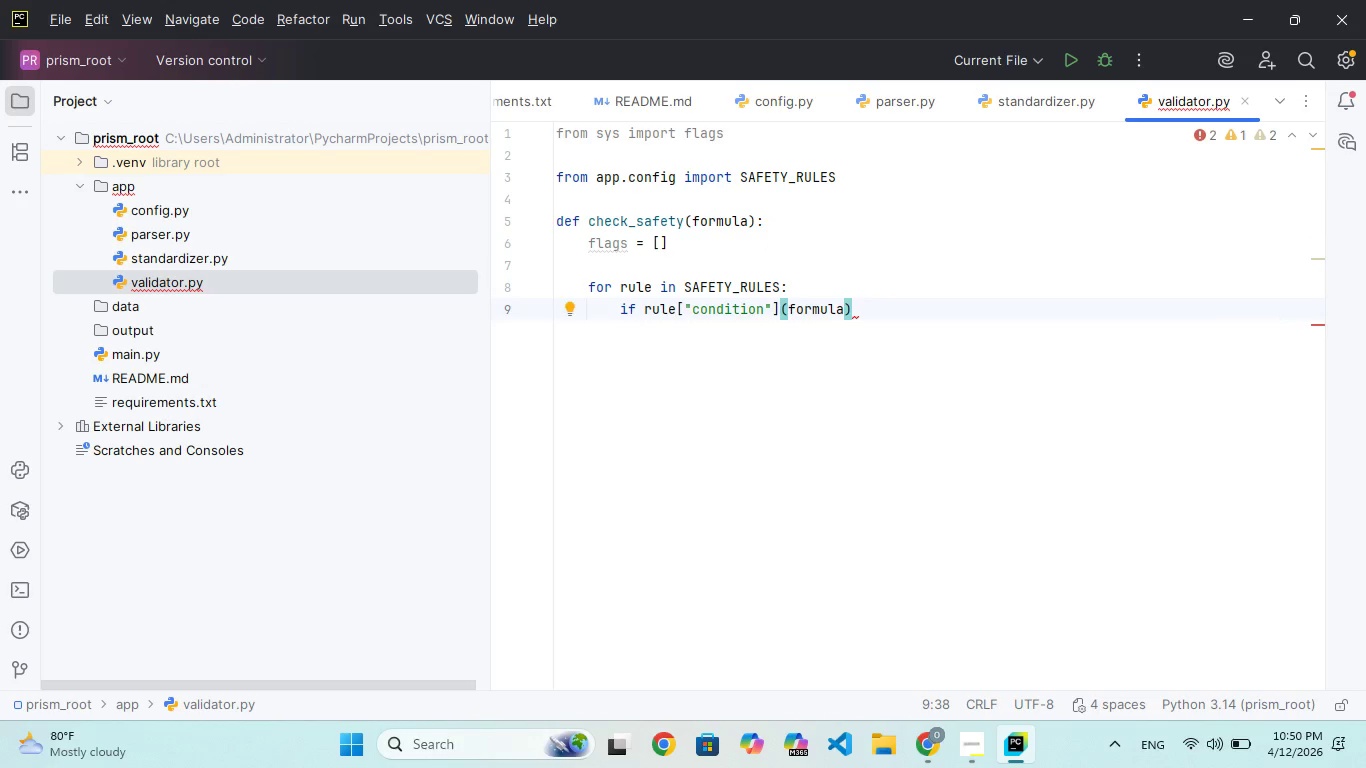 
key(Shift+ShiftRight)
 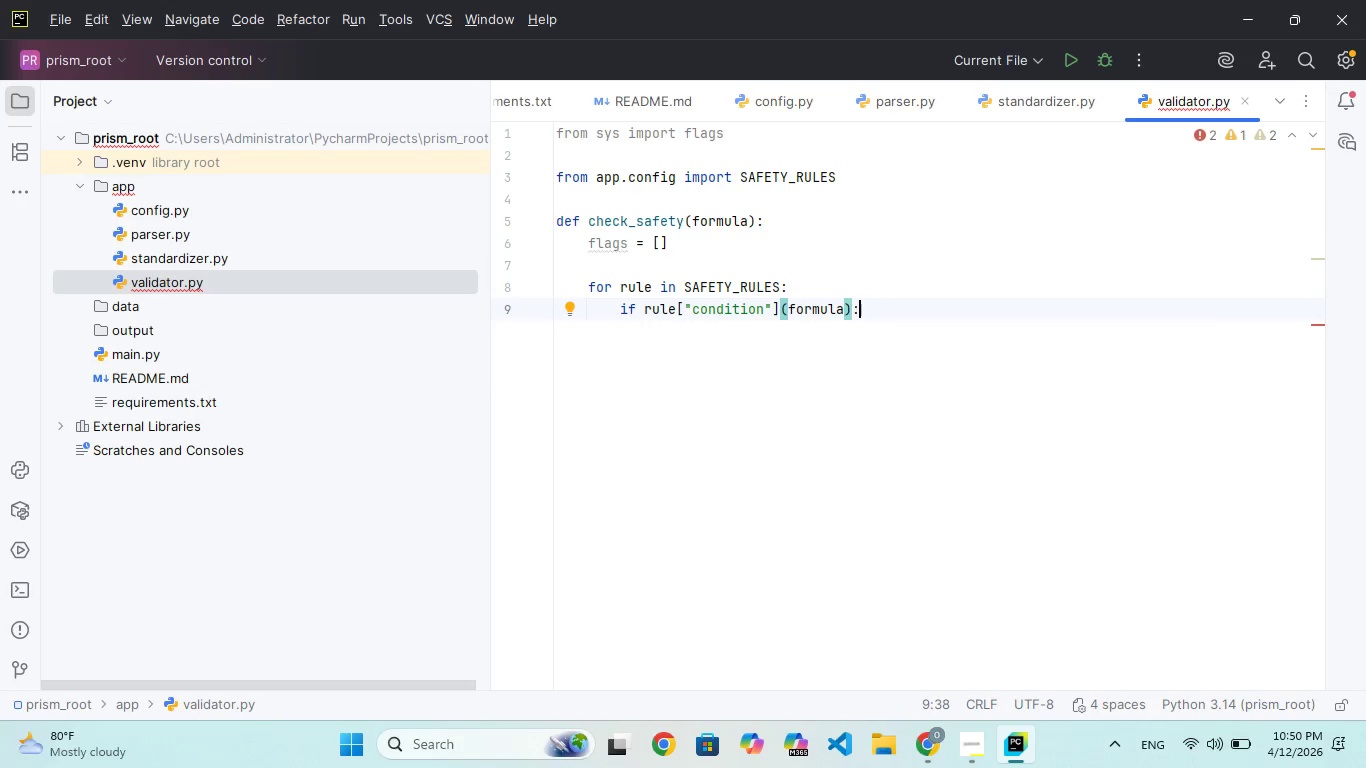 
key(Shift+Semicolon)
 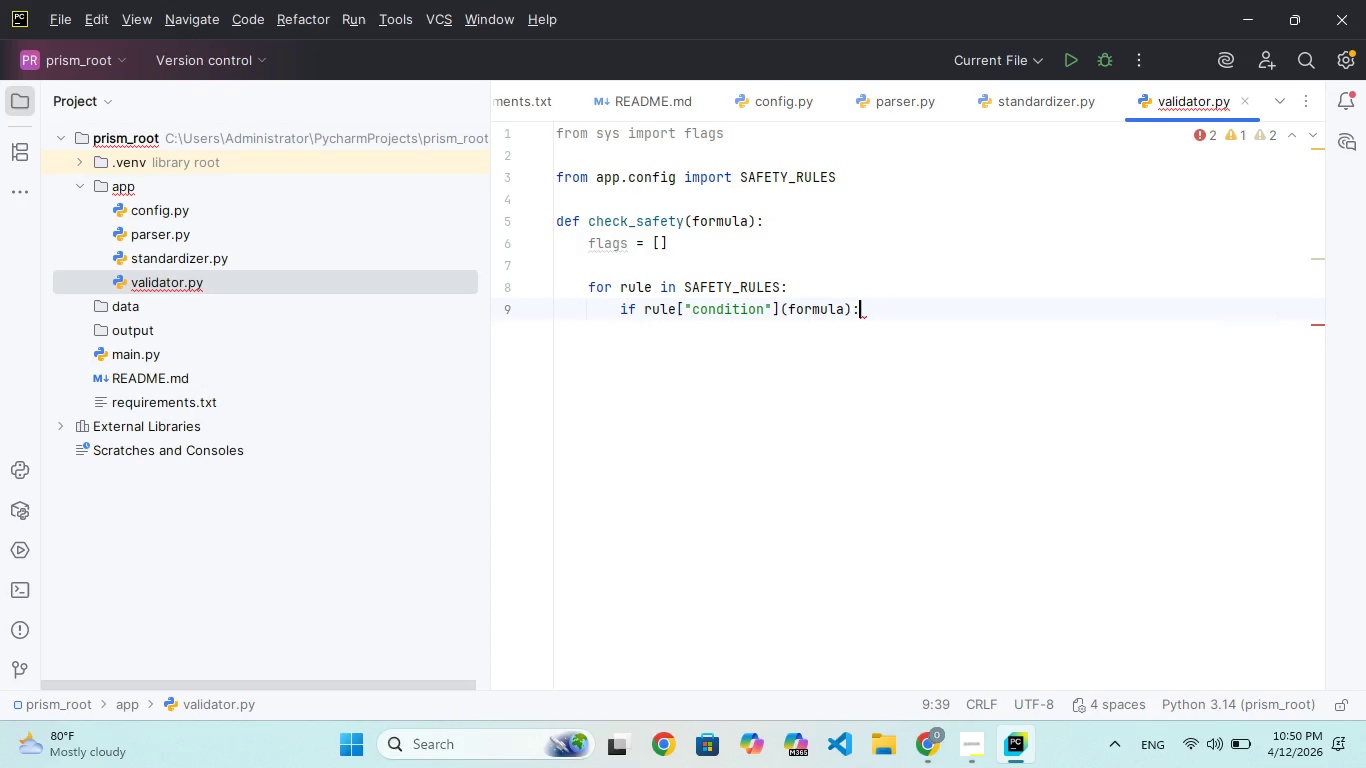 
key(Enter)
 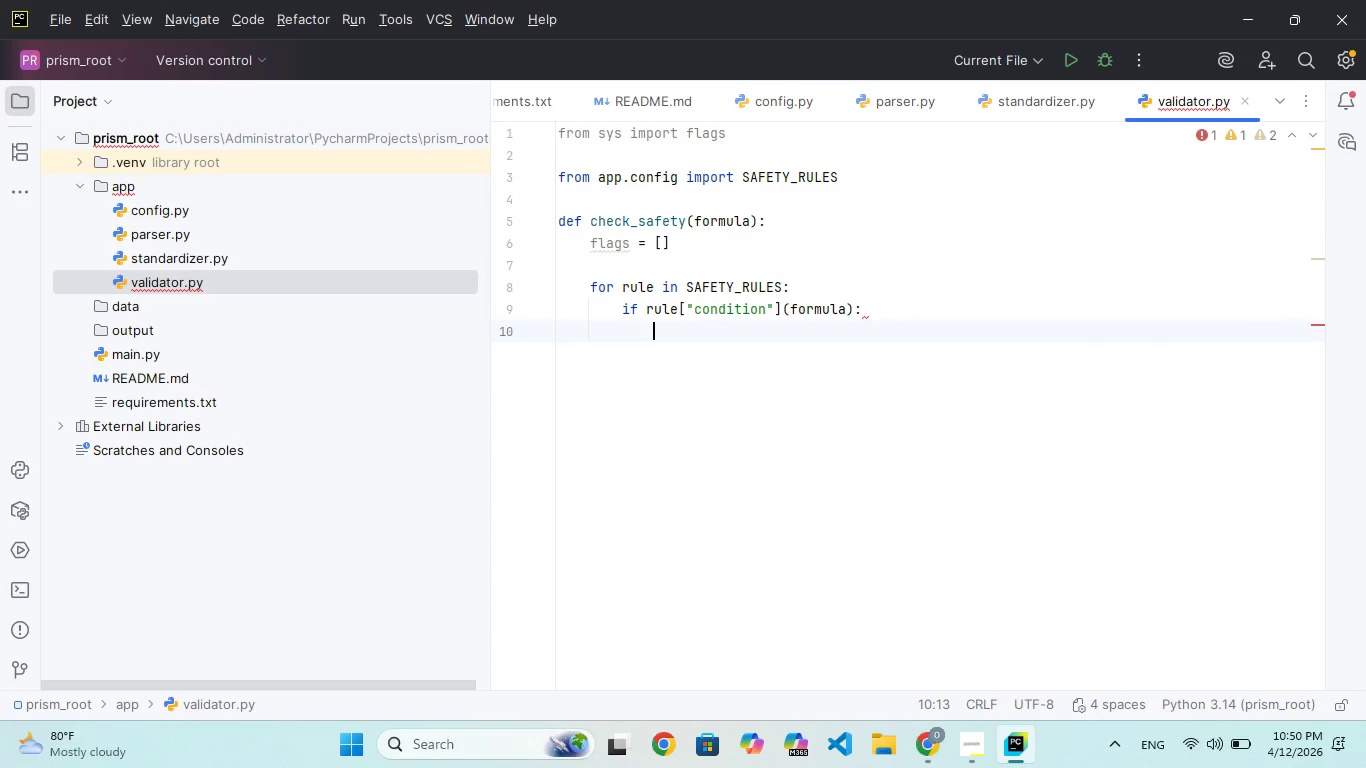 
type(flas.append(rue["messae)
 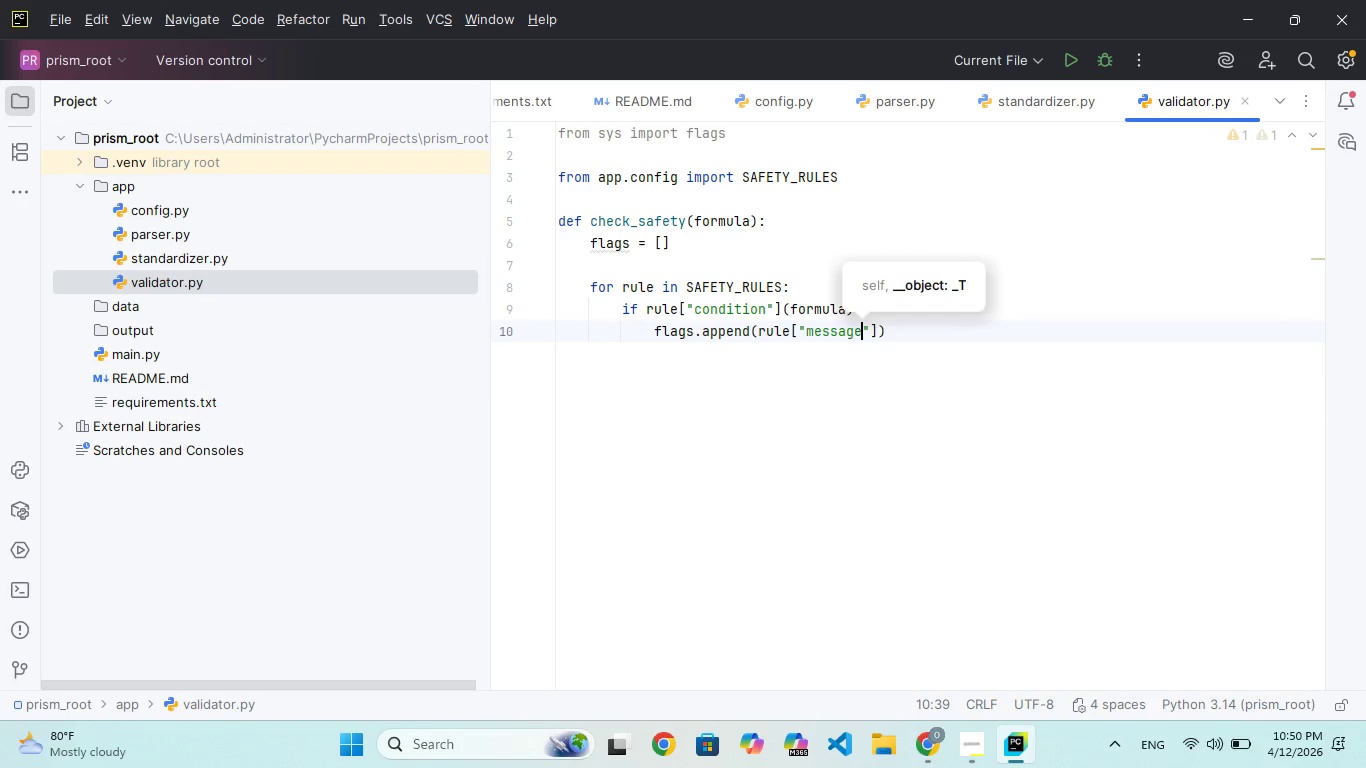 
hold_key(key=G, duration=0.31)
 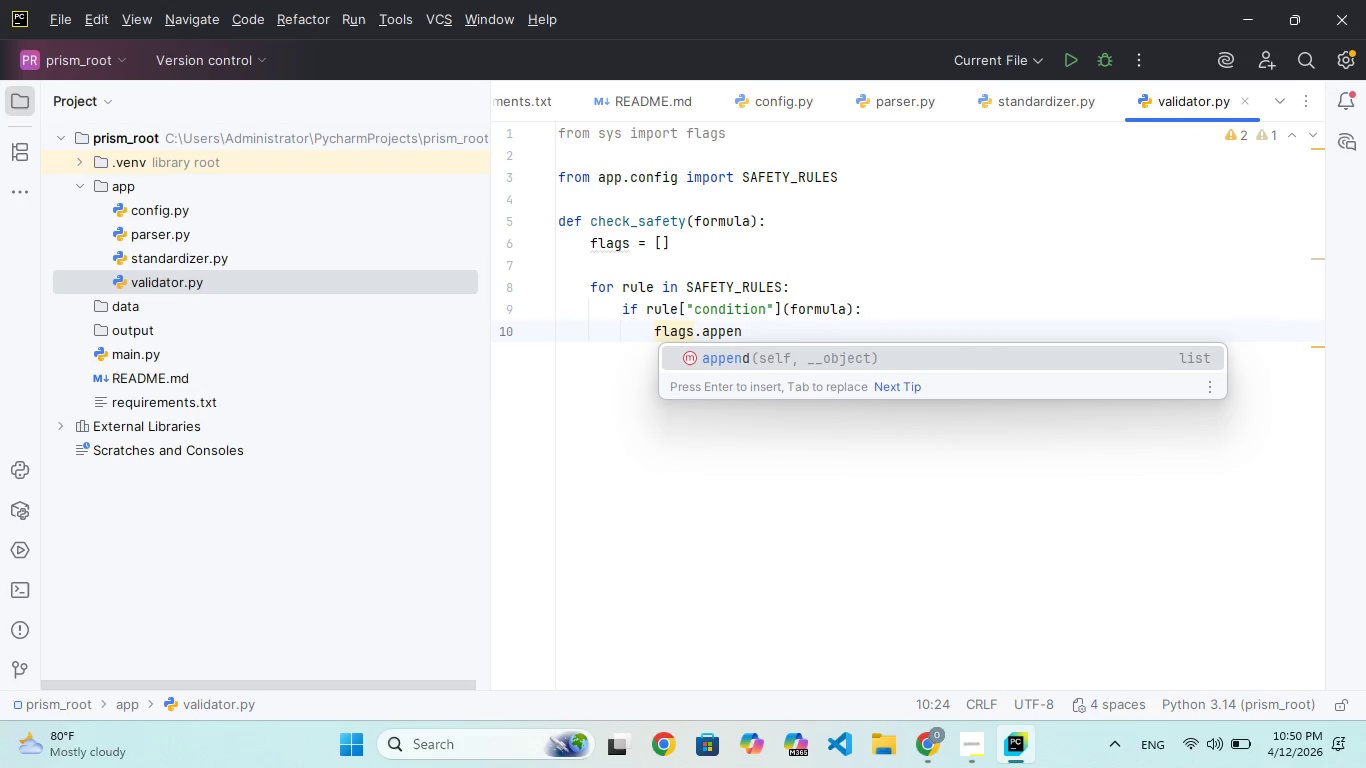 
hold_key(key=G, duration=0.31)
 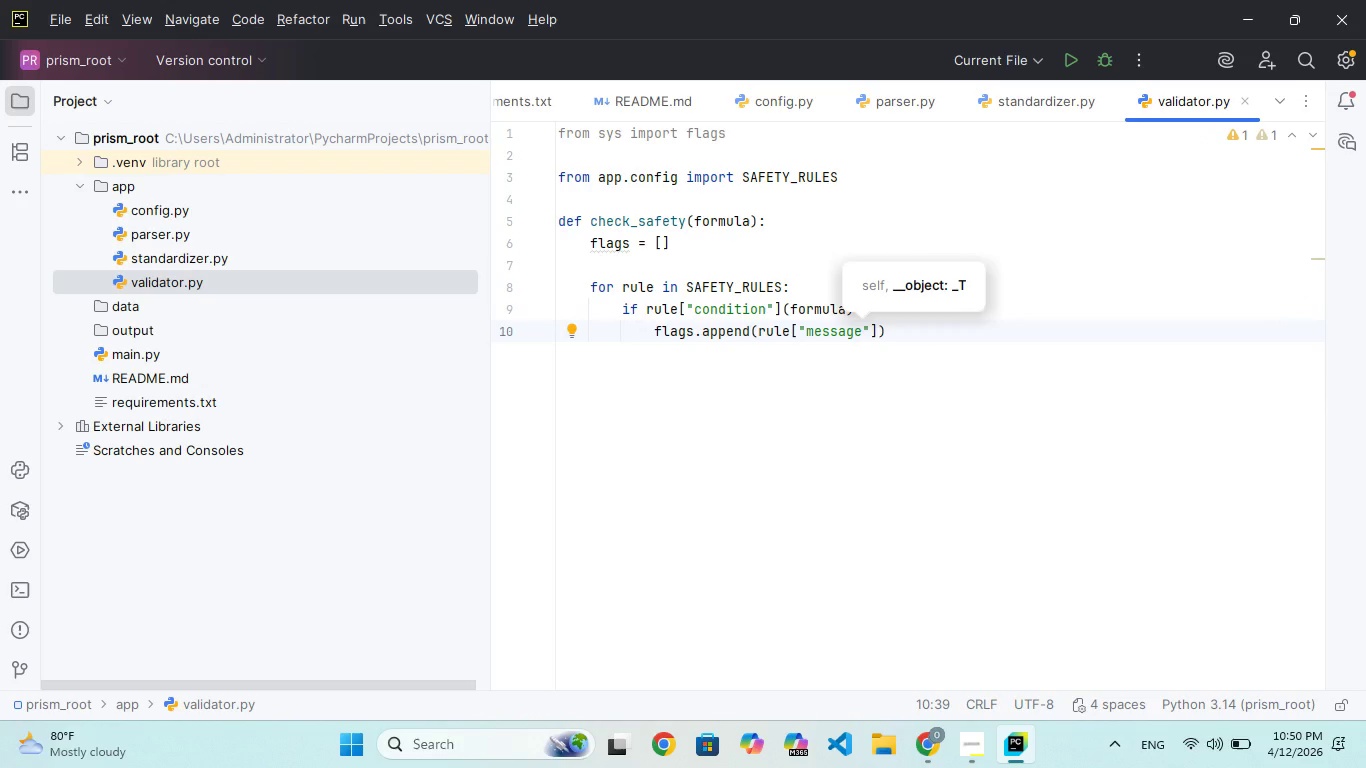 
key(ArrowRight)
 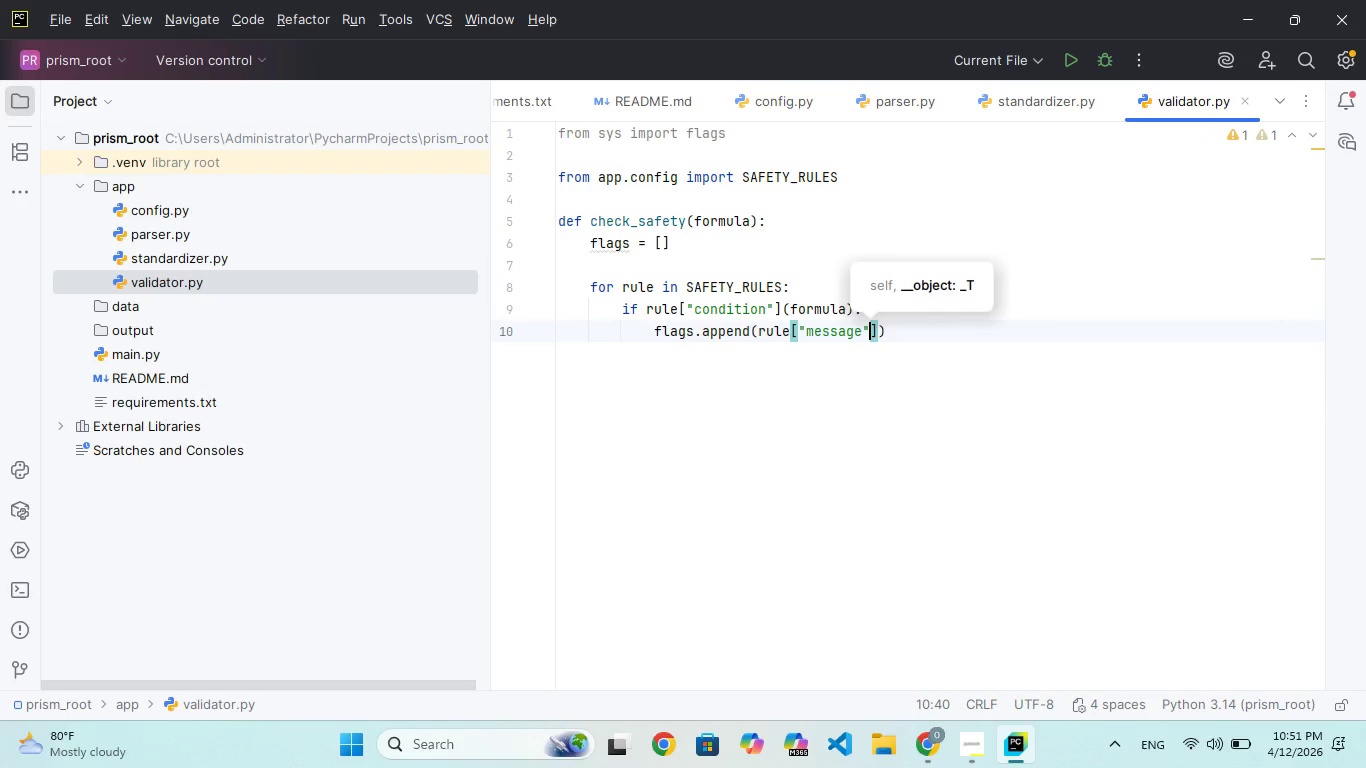 
key(ArrowRight)
 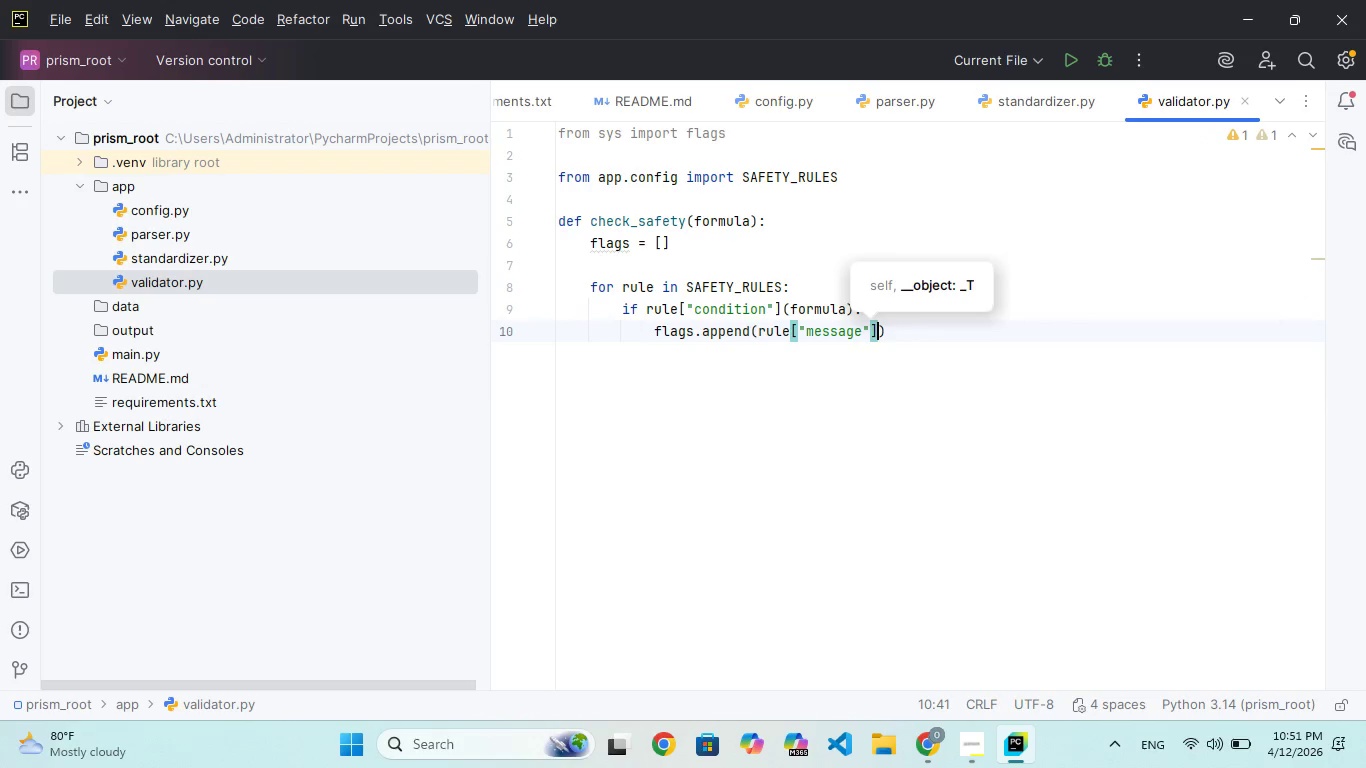 
key(ArrowRight)
 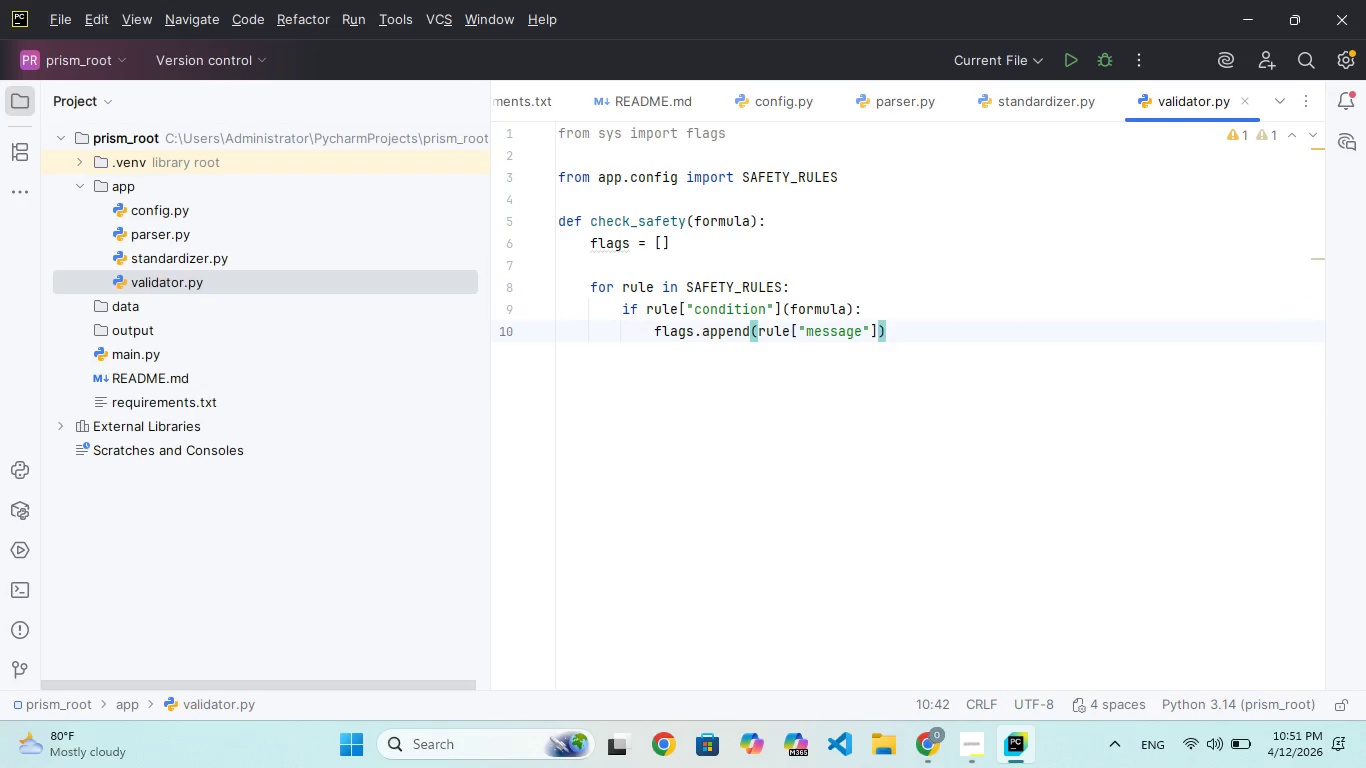 
key(Enter)
 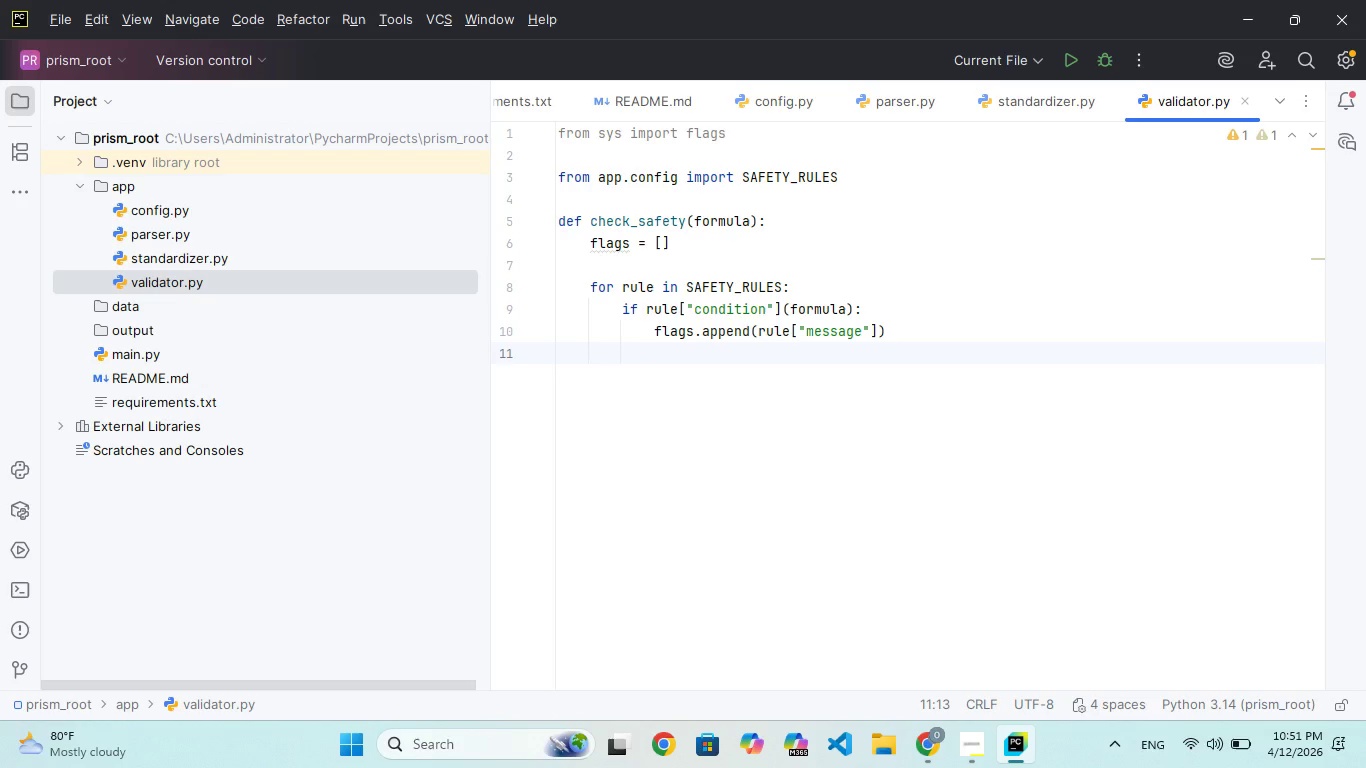 
key(Enter)
 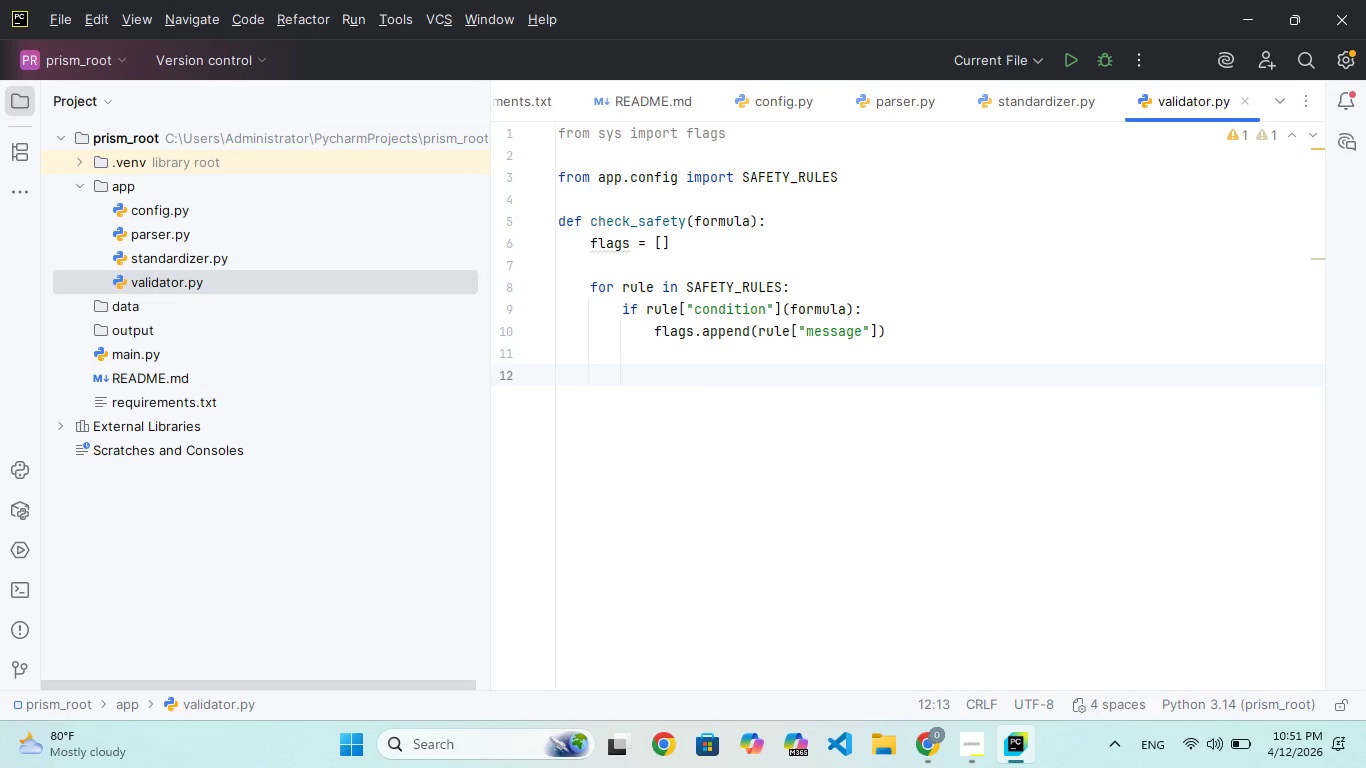 
key(Backspace)
key(Backspace)
type(retun flag)
 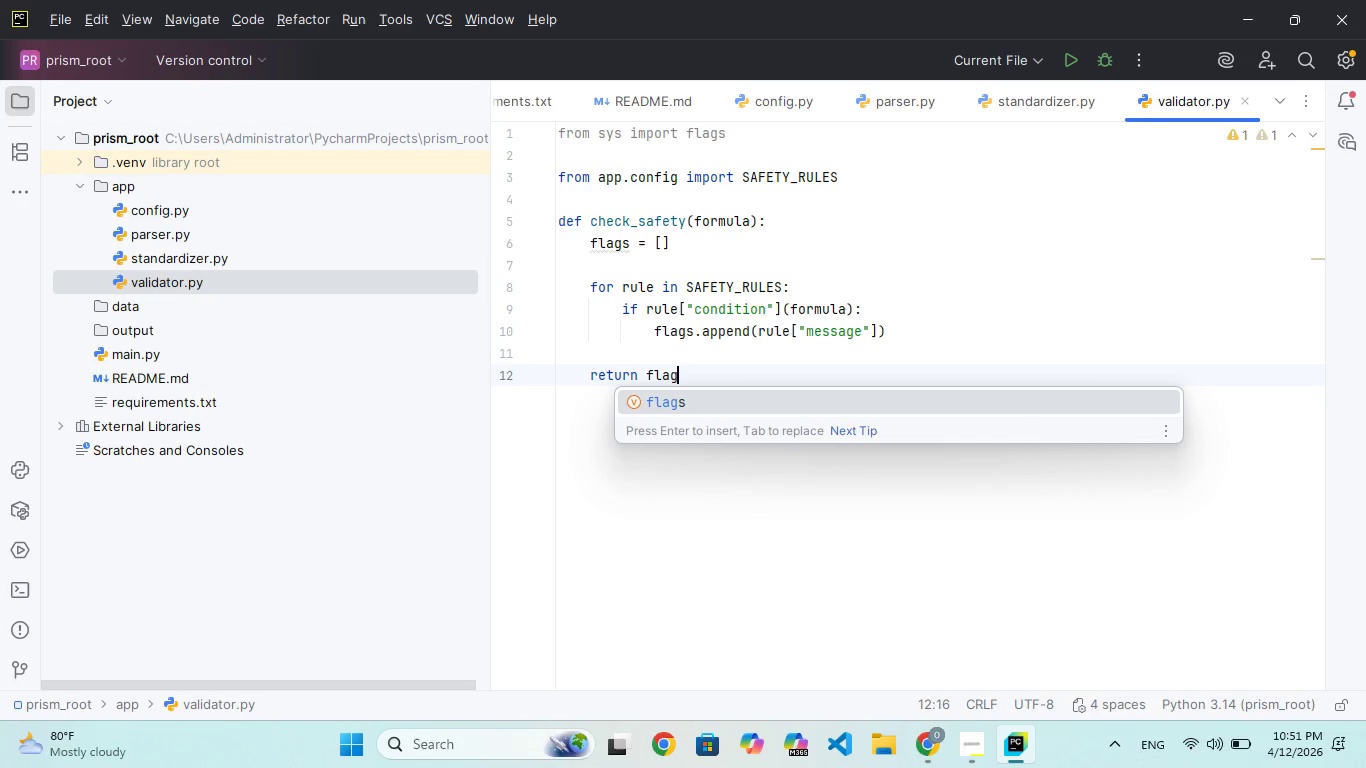 
key(Enter)
 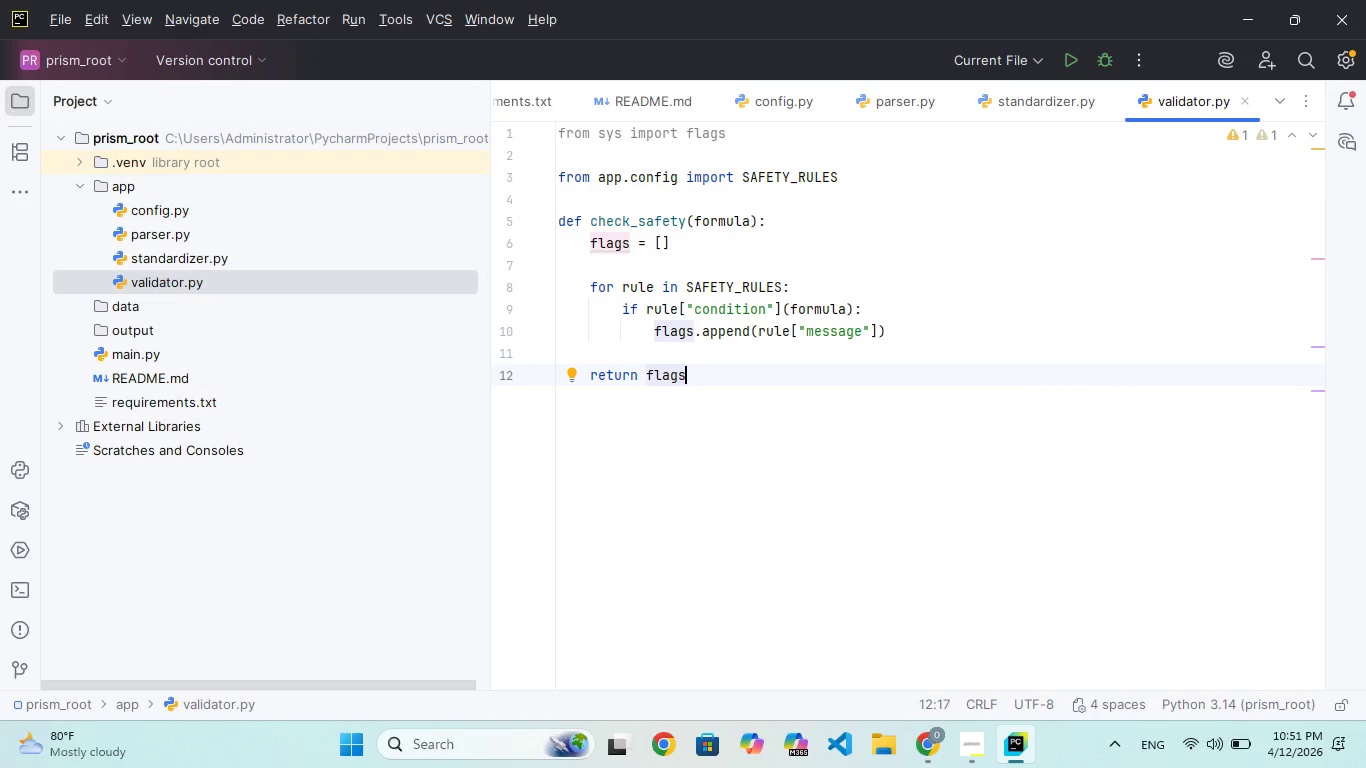 
wait(5.14)
 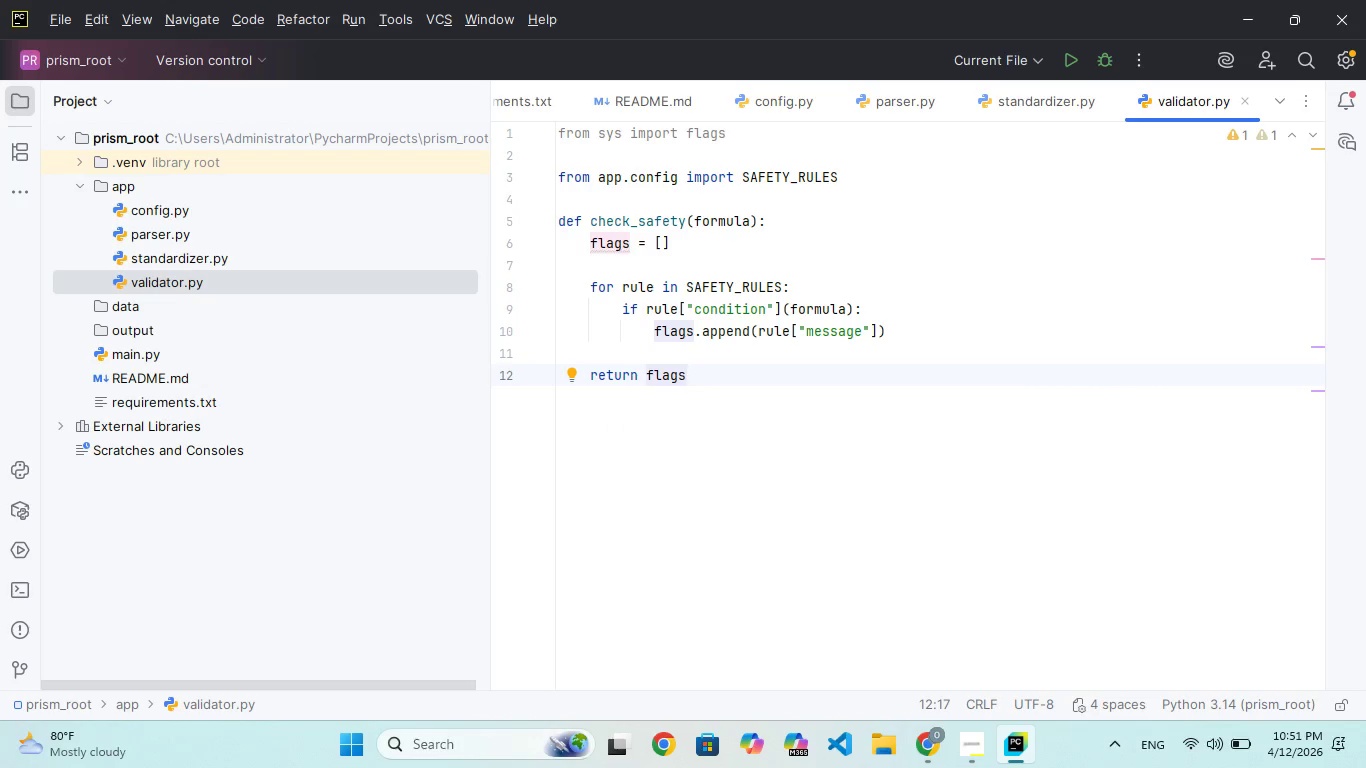 
key(Enter)
 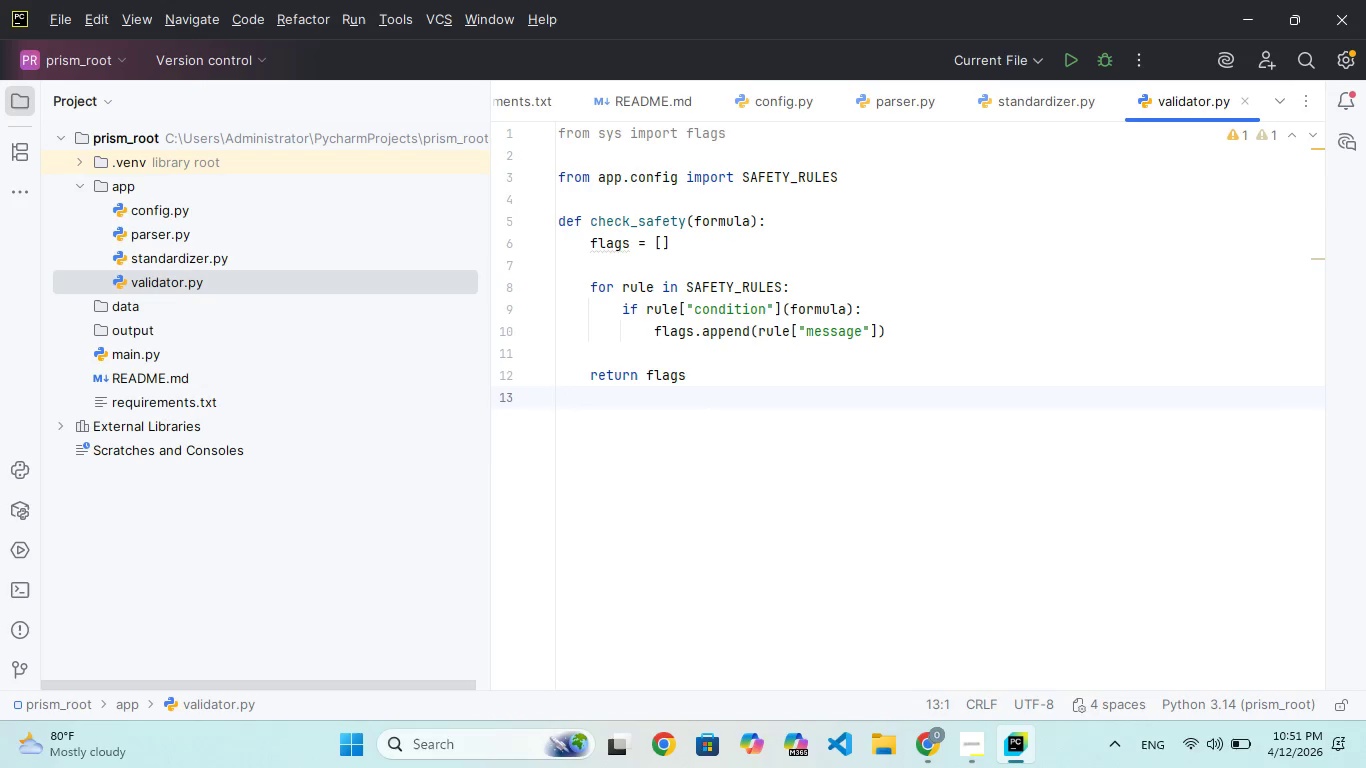 
wait(8.59)
 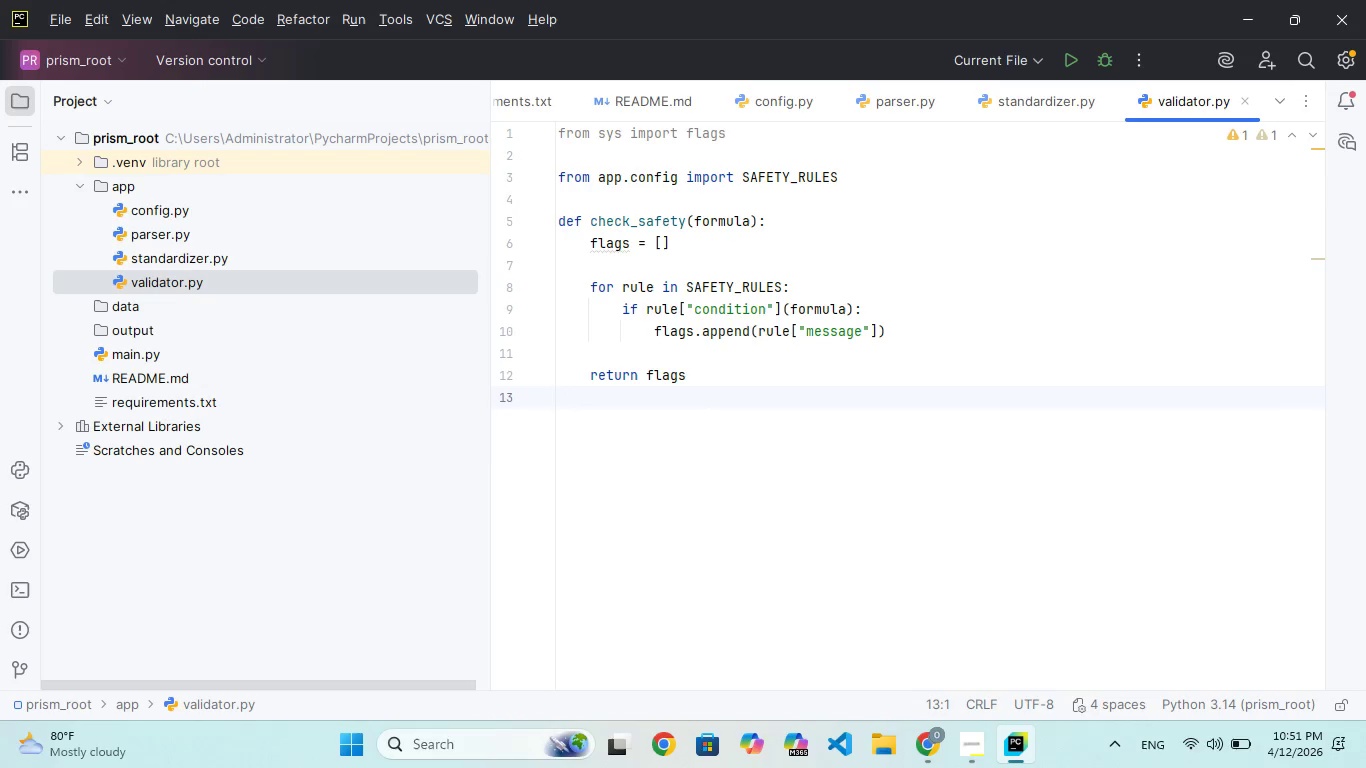 
left_click([360, 106])
 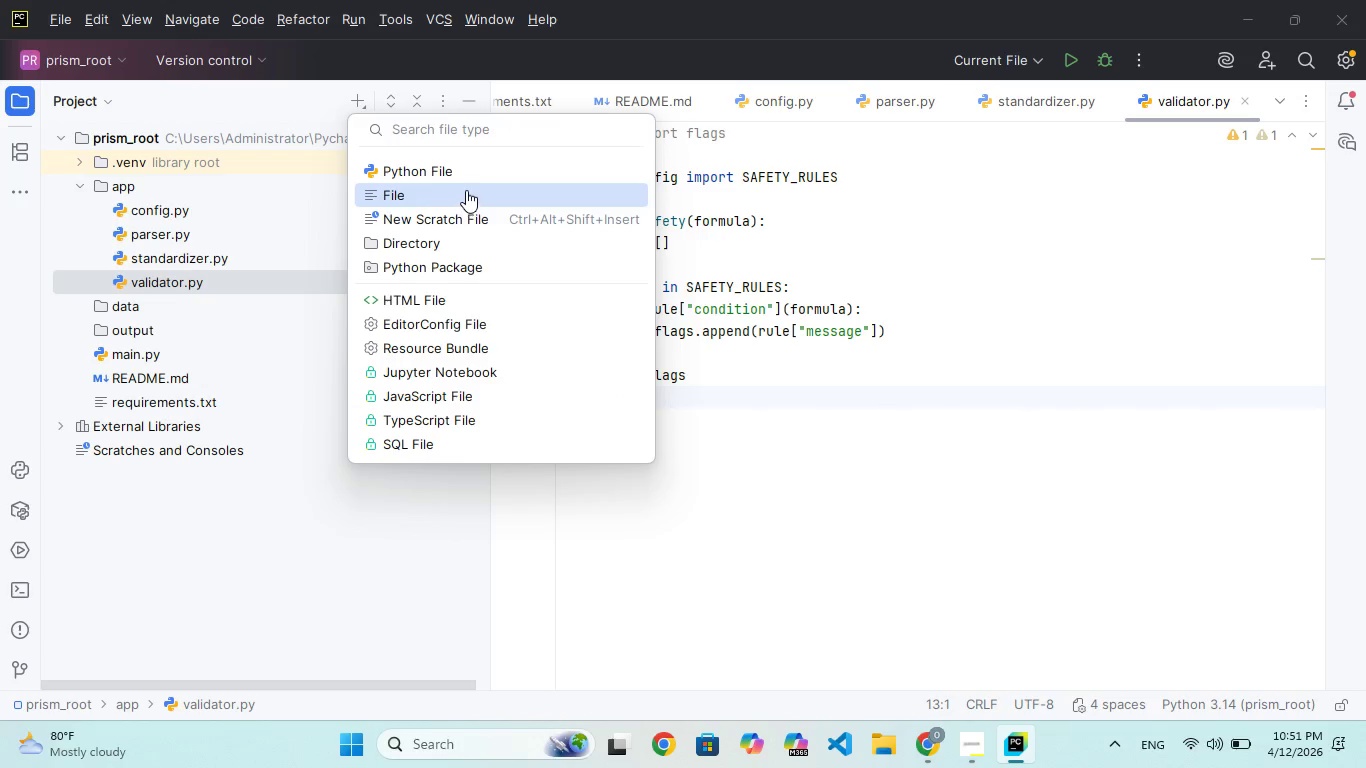 
left_click([462, 179])
 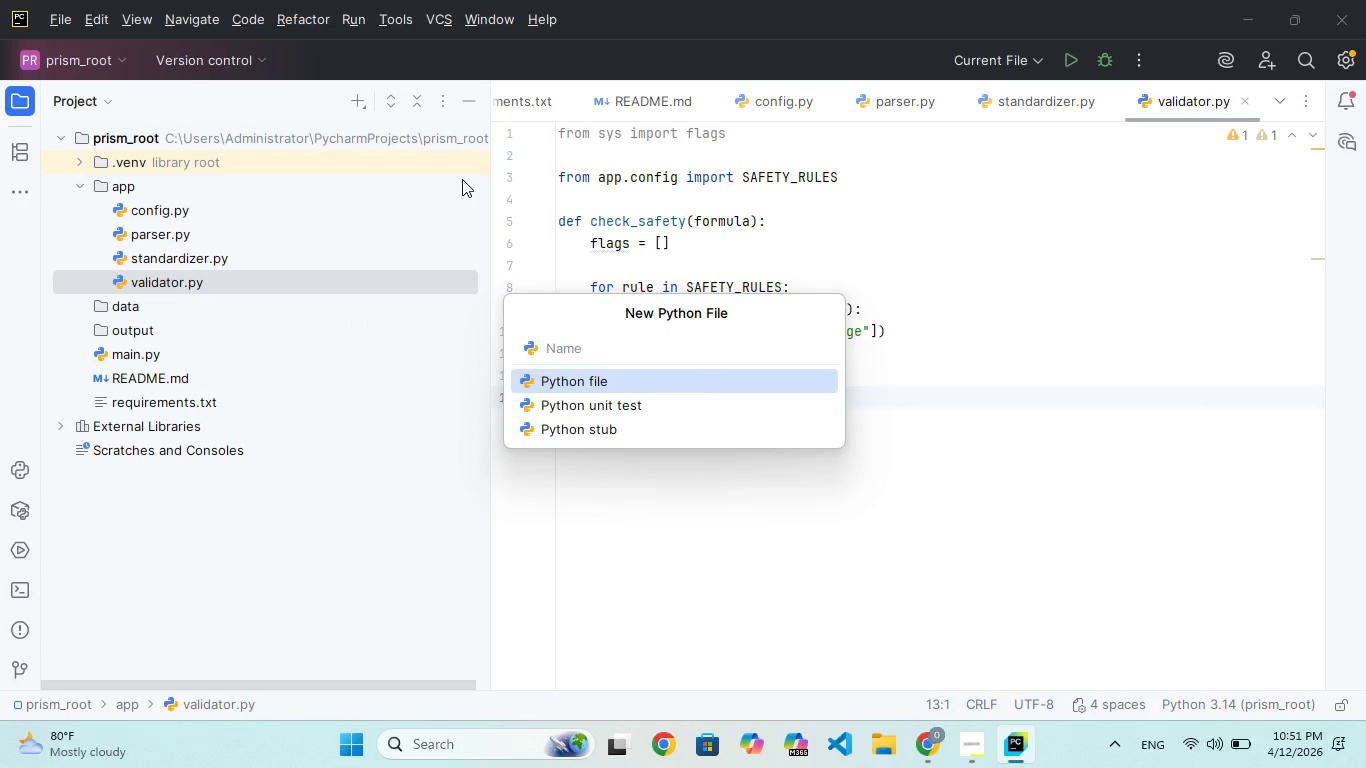 
type(inventory.)
 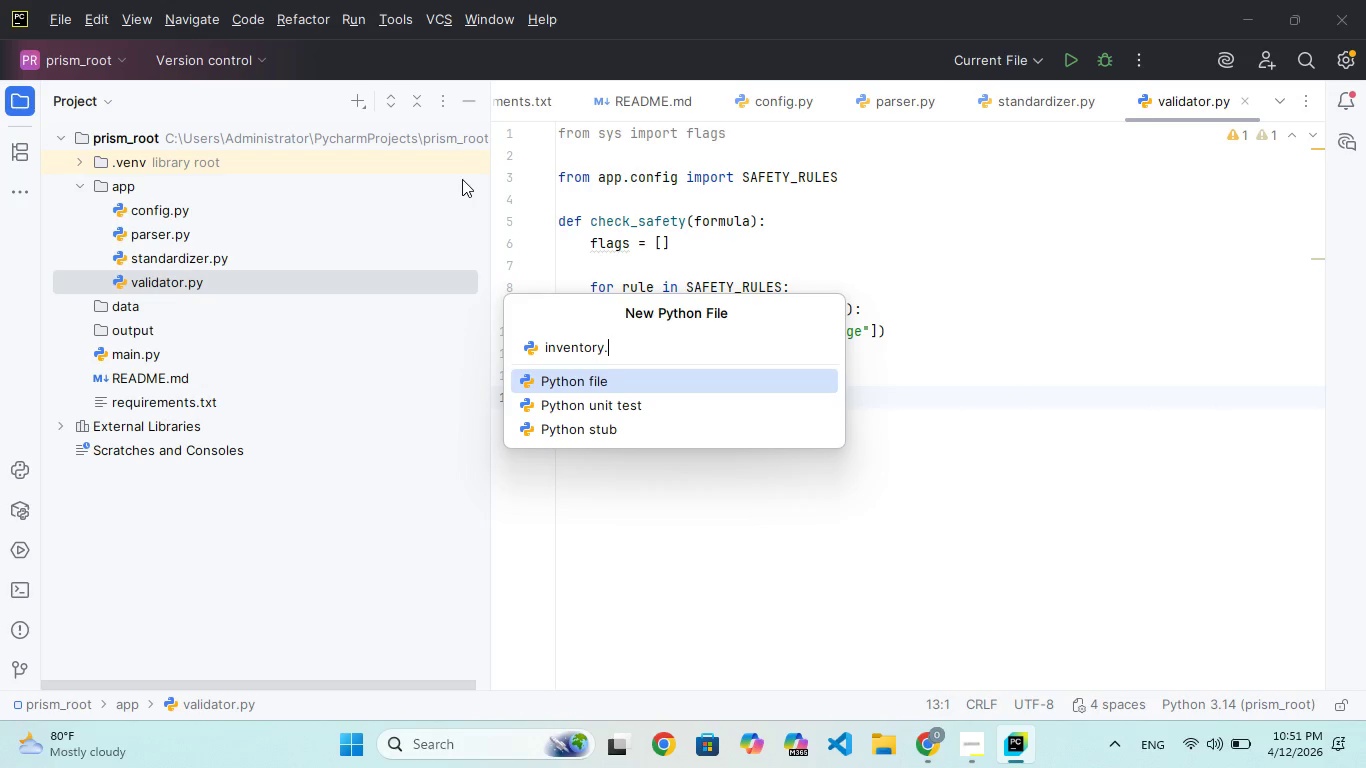 
hold_key(key=P, duration=0.33)
 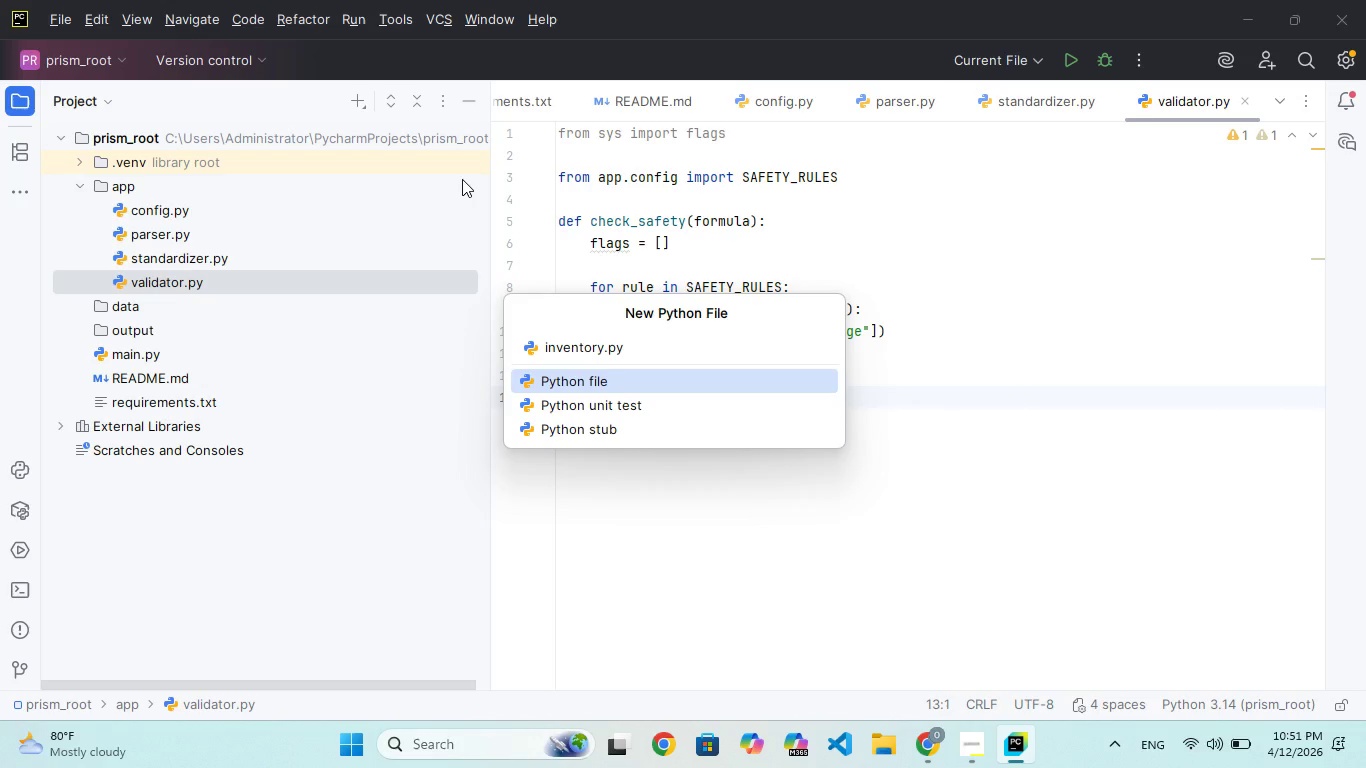 
hold_key(key=Y, duration=0.31)
 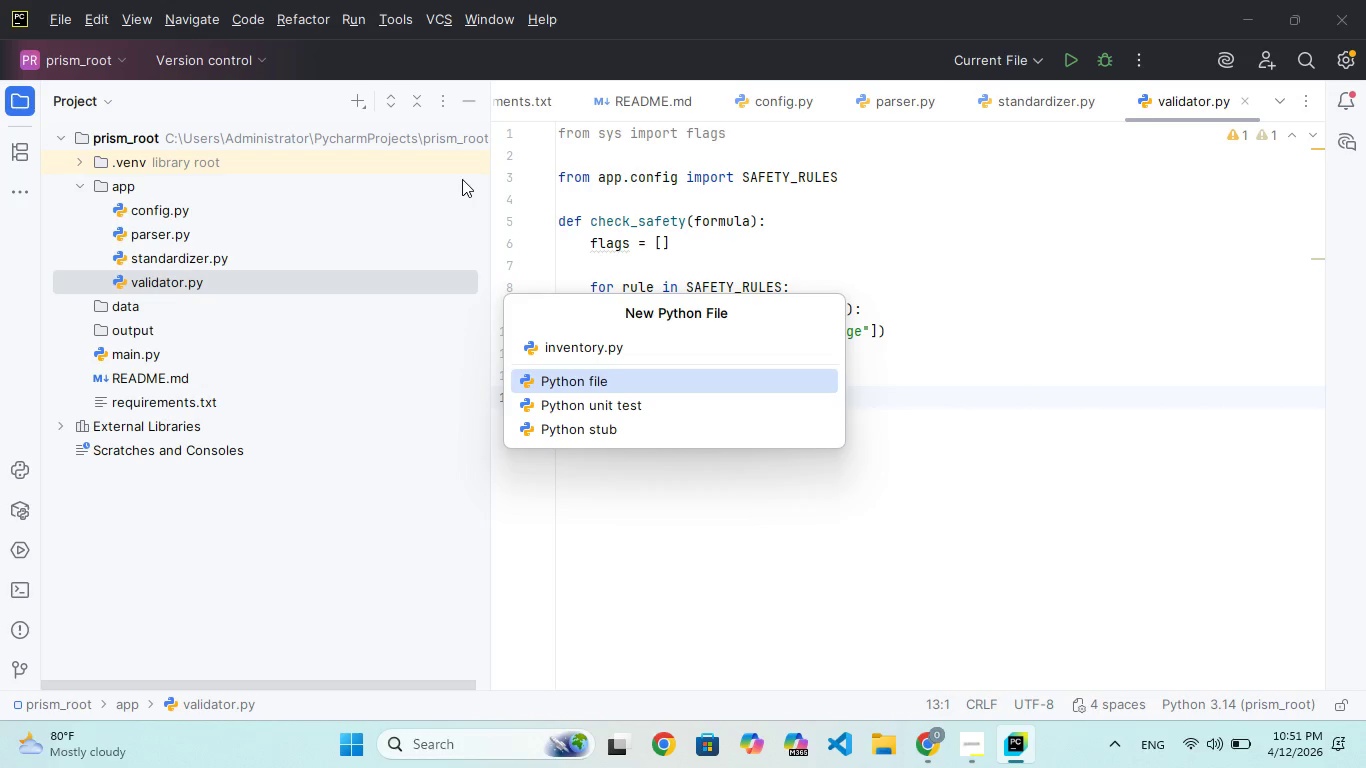 
hold_key(key=Enter, duration=0.33)
 